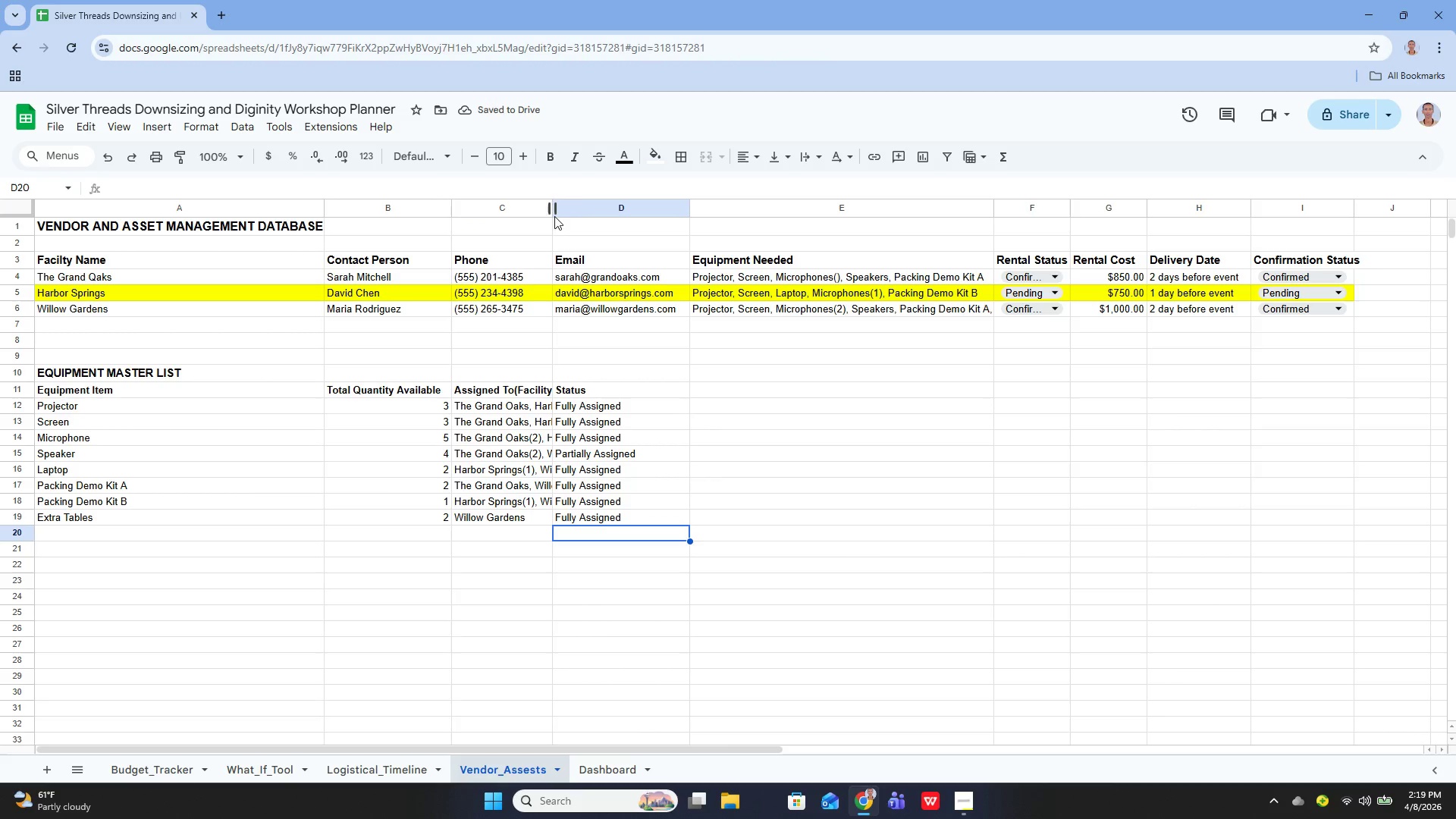 
left_click_drag(start_coordinate=[554, 204], to_coordinate=[566, 204])
 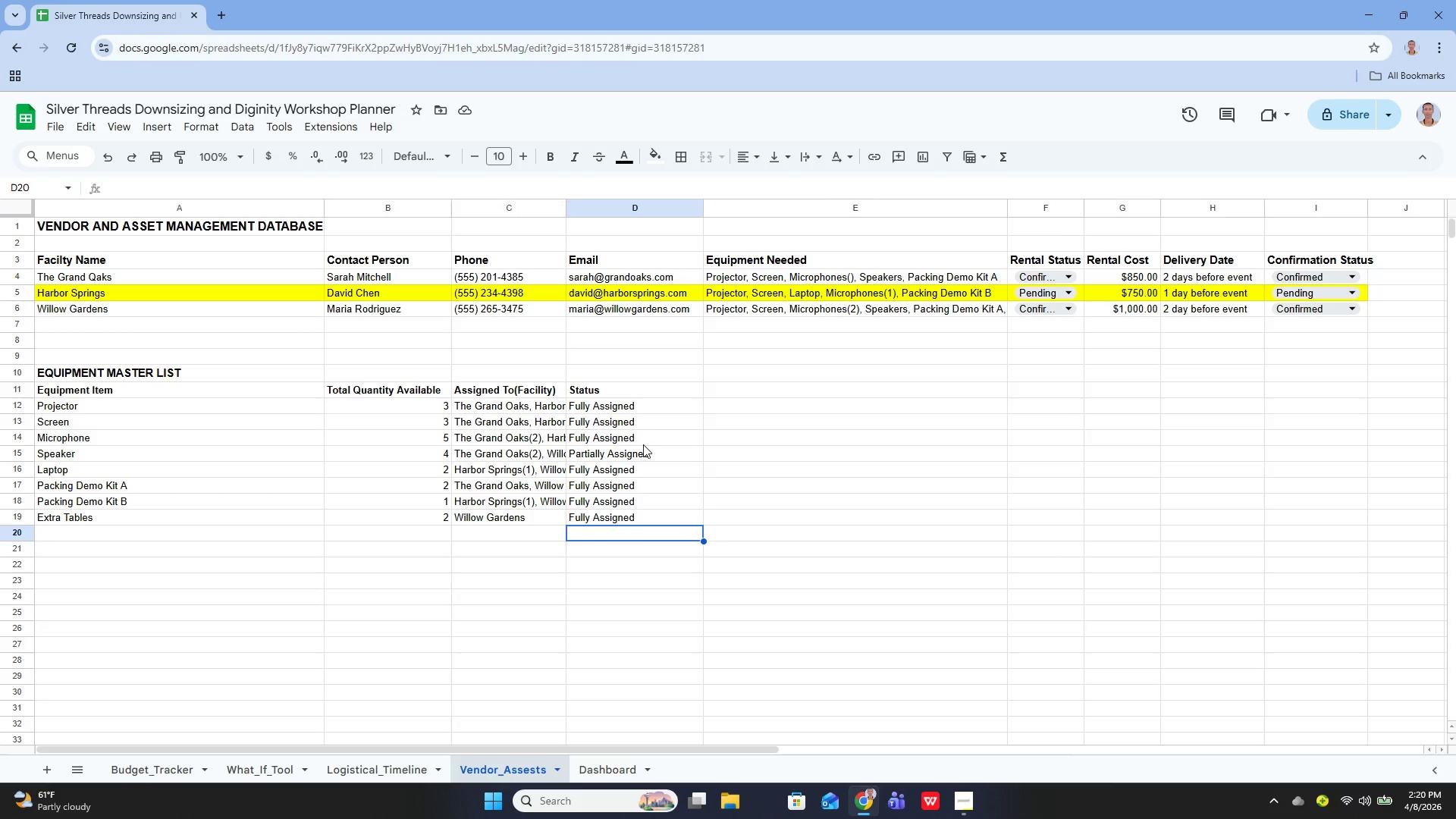 
wait(11.84)
 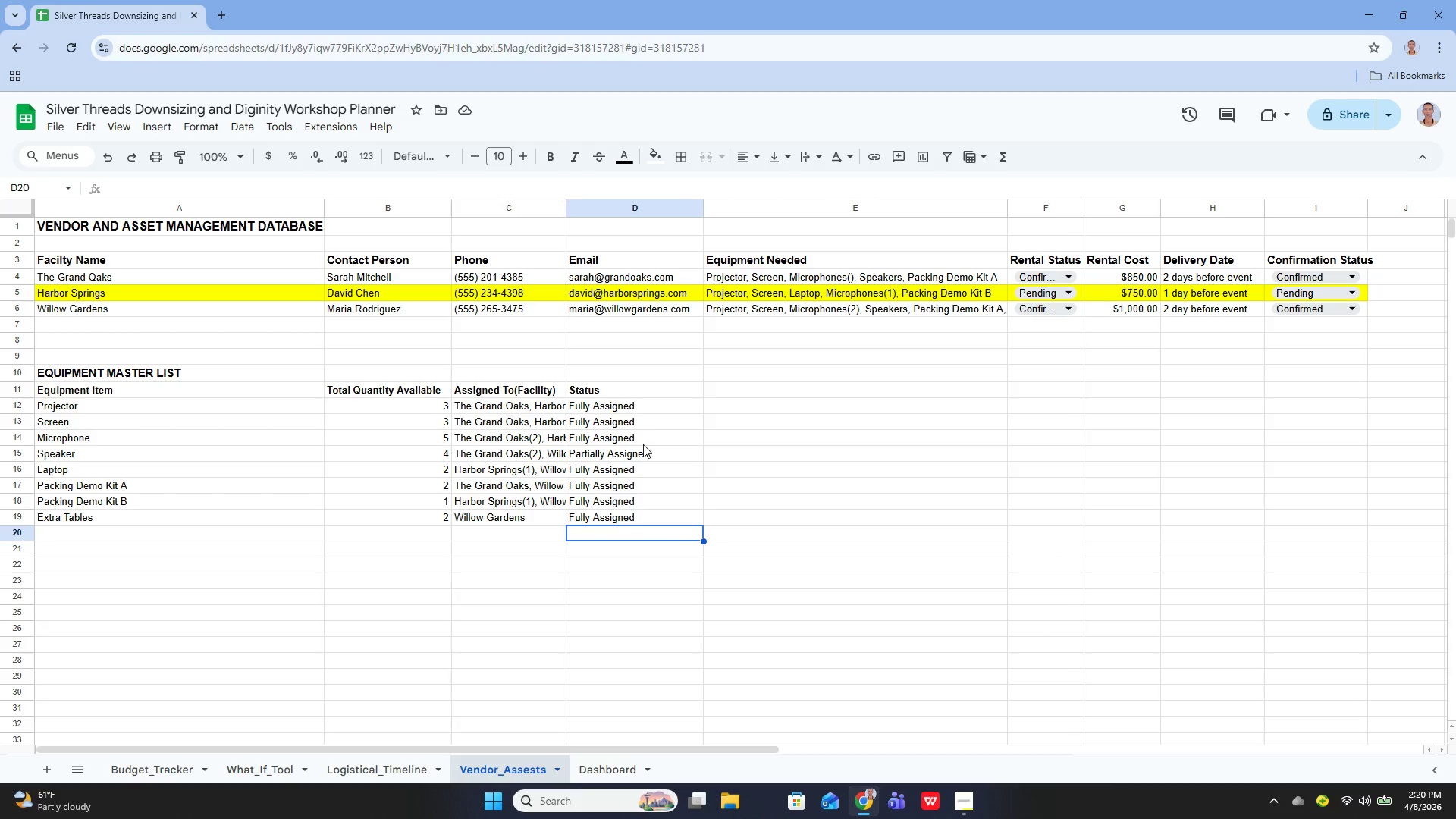 
left_click_drag(start_coordinate=[598, 404], to_coordinate=[612, 515])
 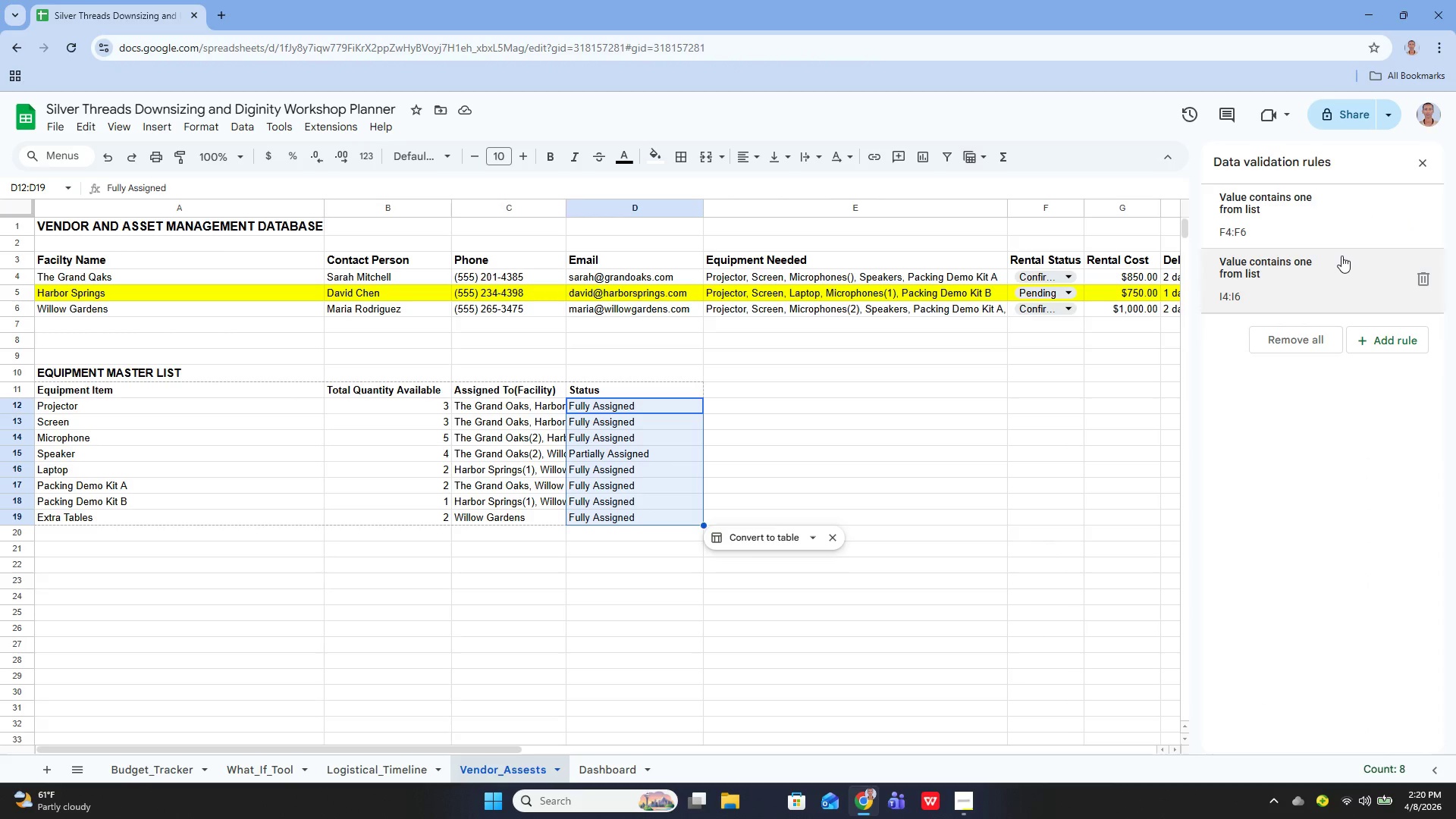 
wait(11.28)
 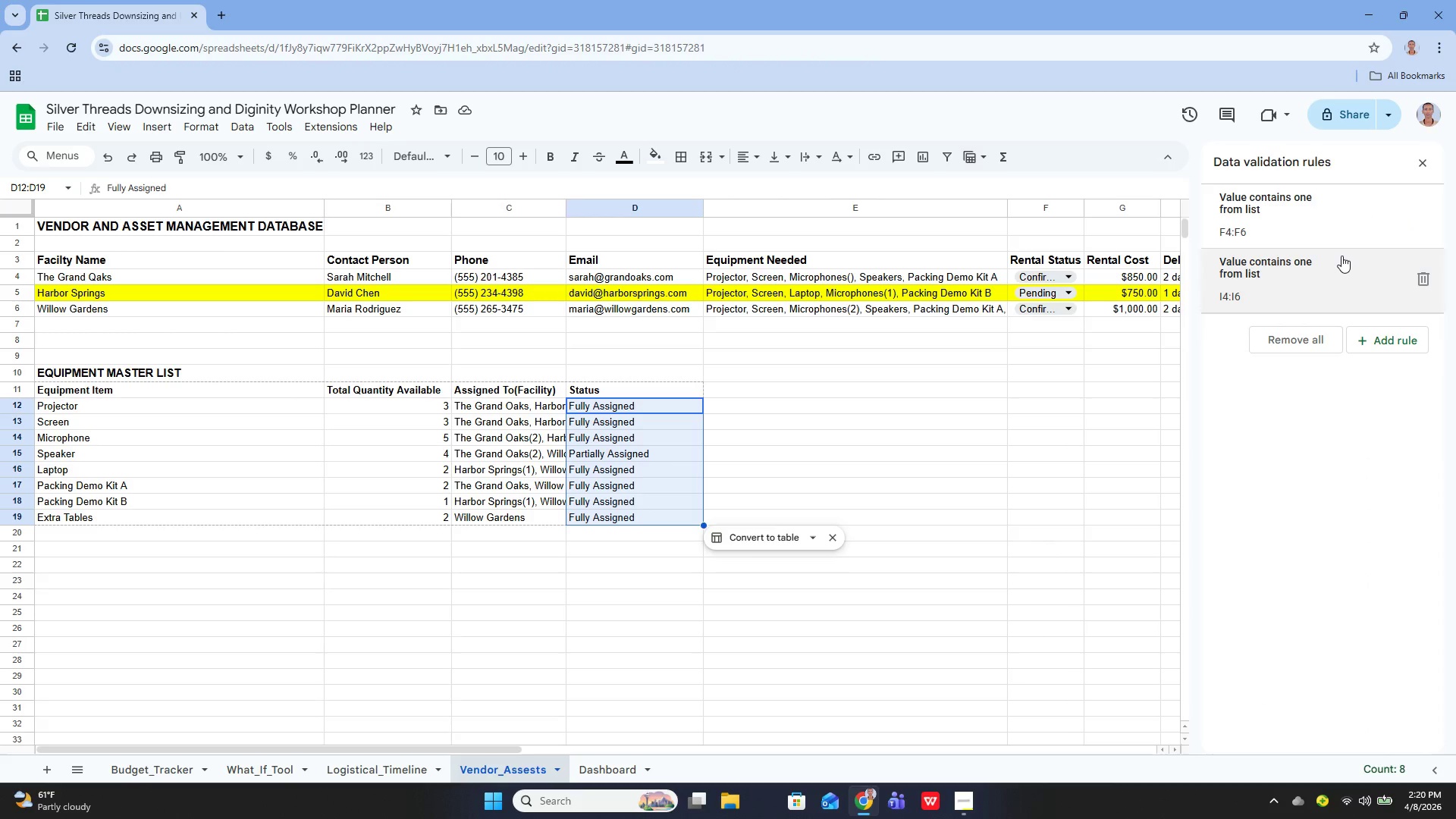 
left_click([1376, 339])
 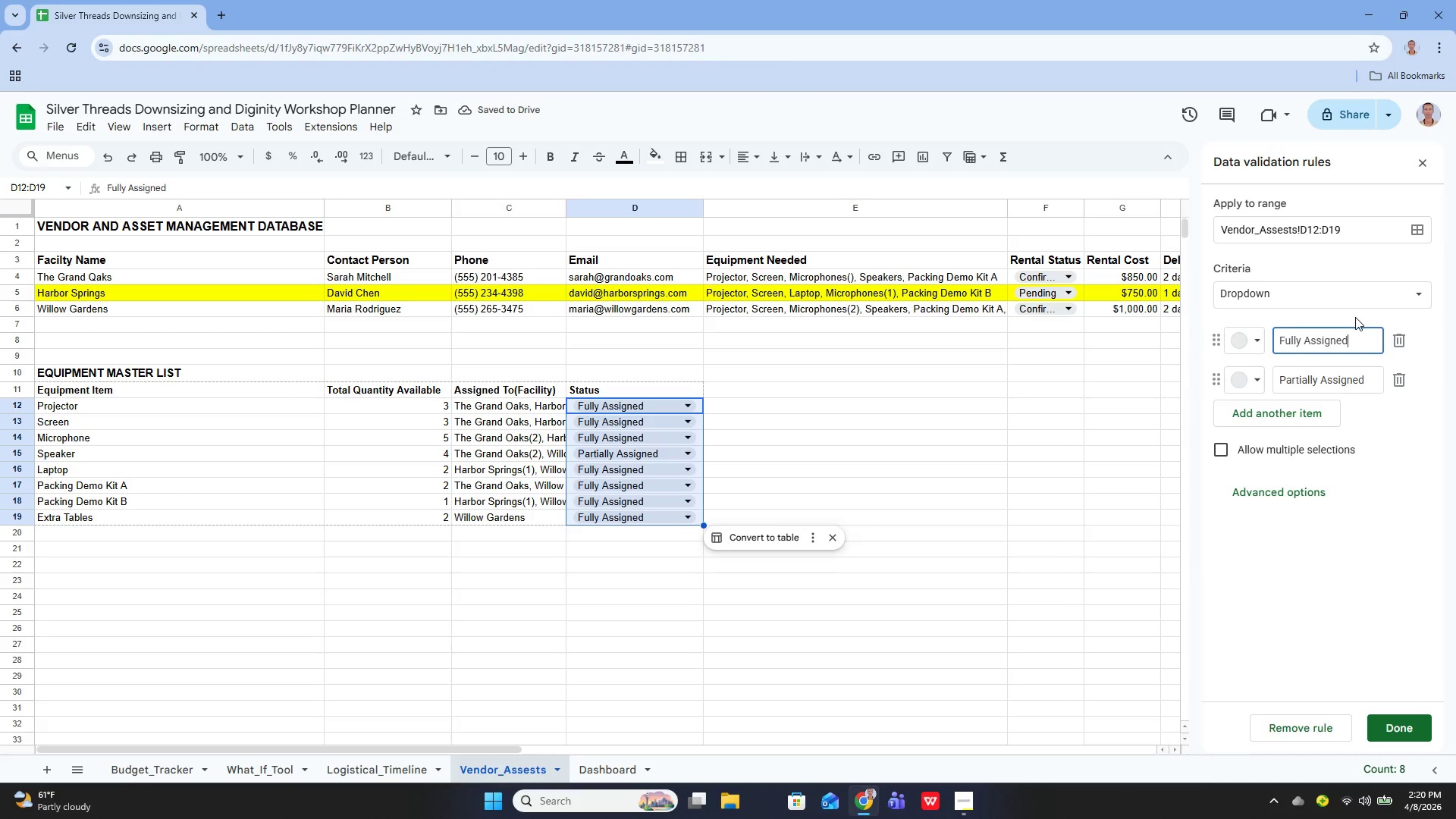 
left_click([1312, 411])
 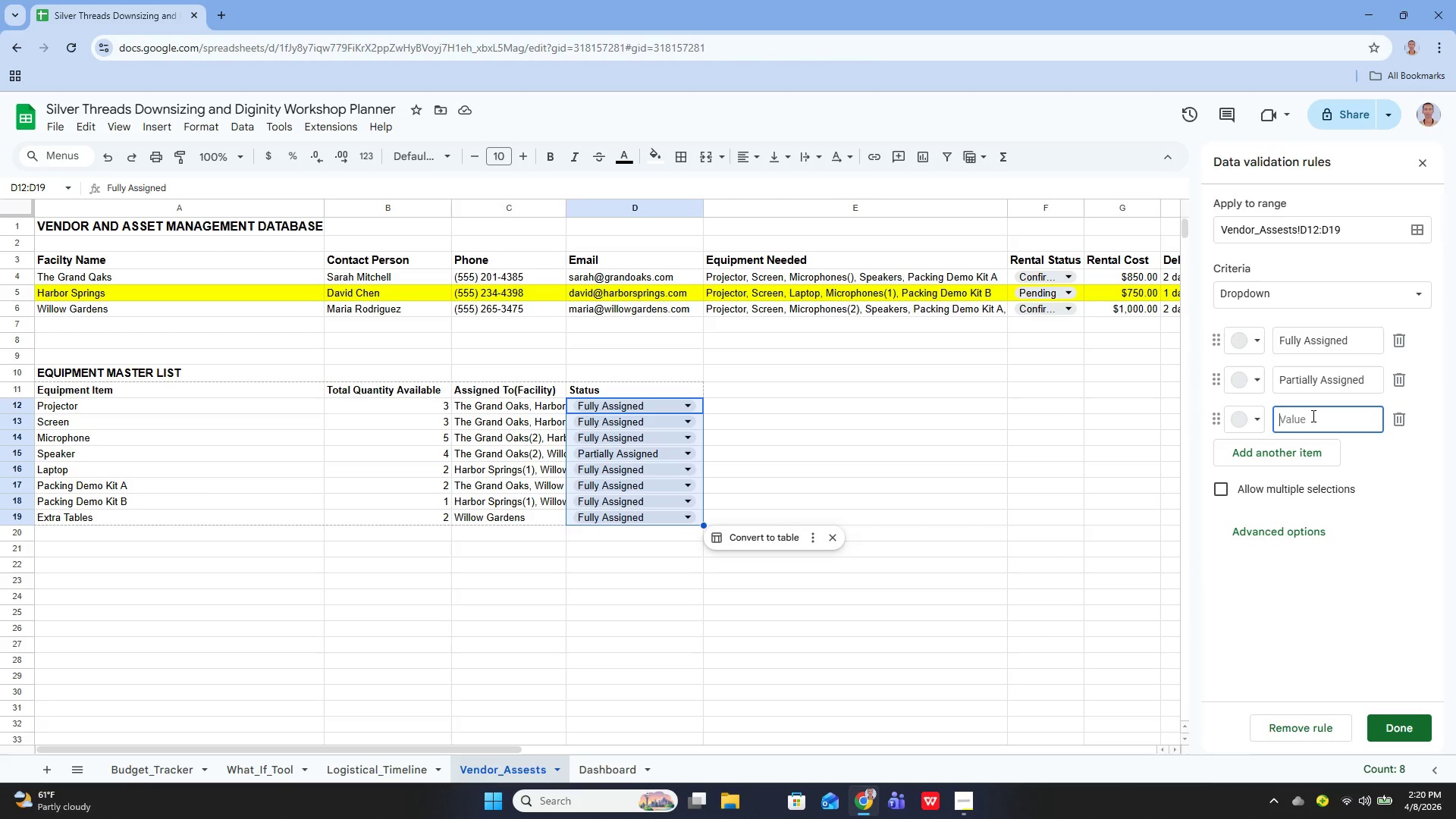 
type(Assigned)
 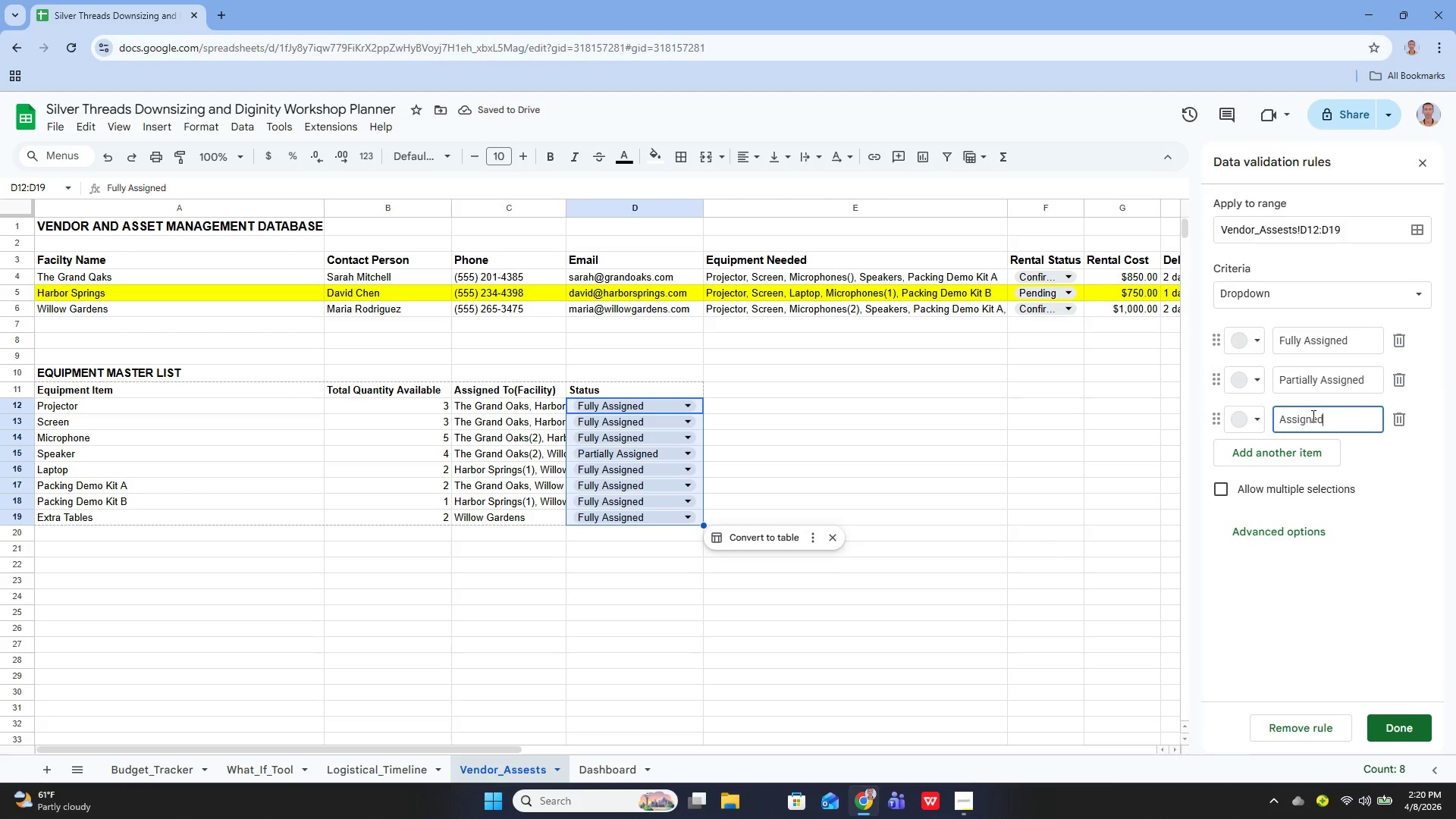 
wait(6.09)
 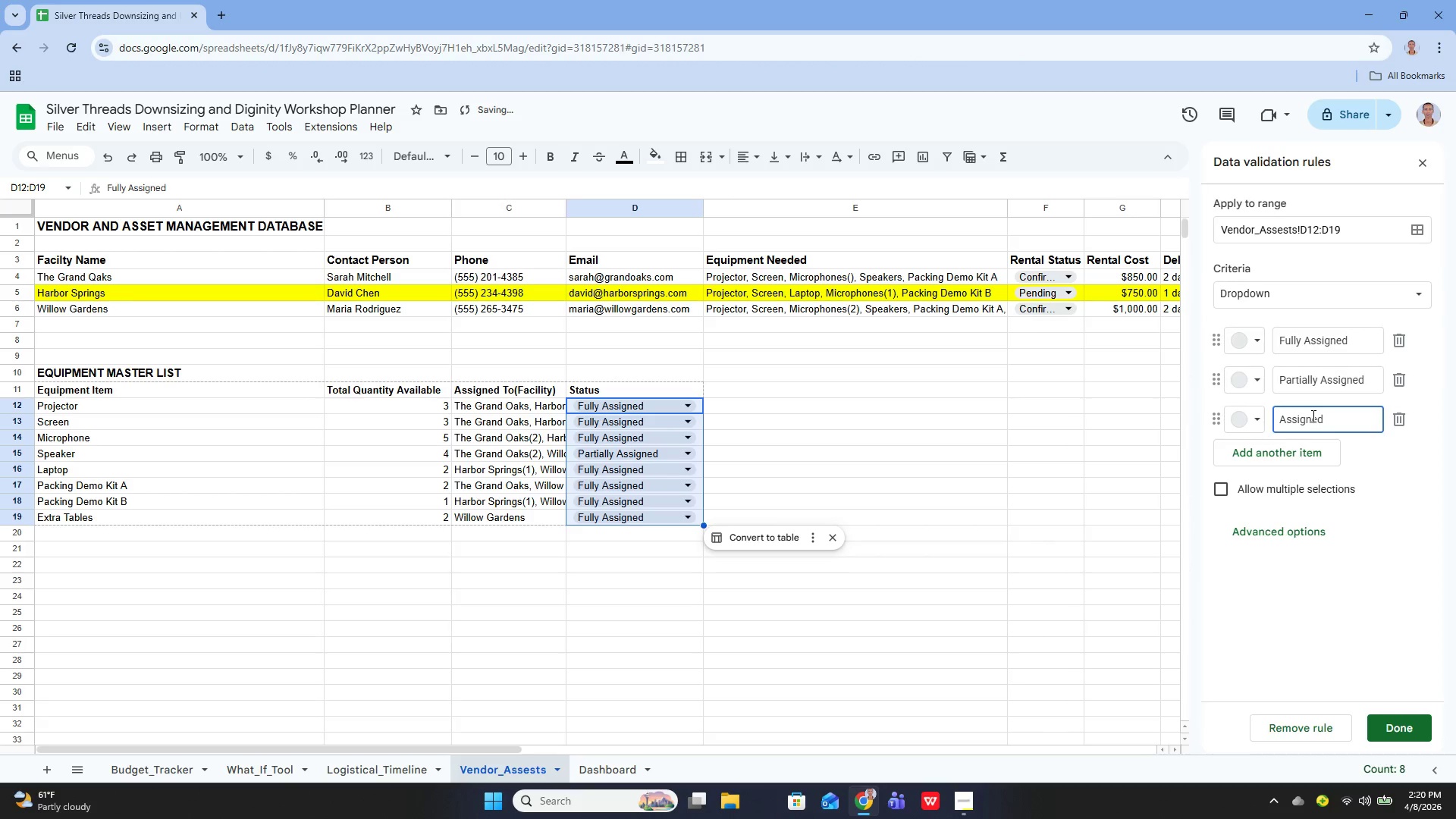 
key(ArrowLeft)
 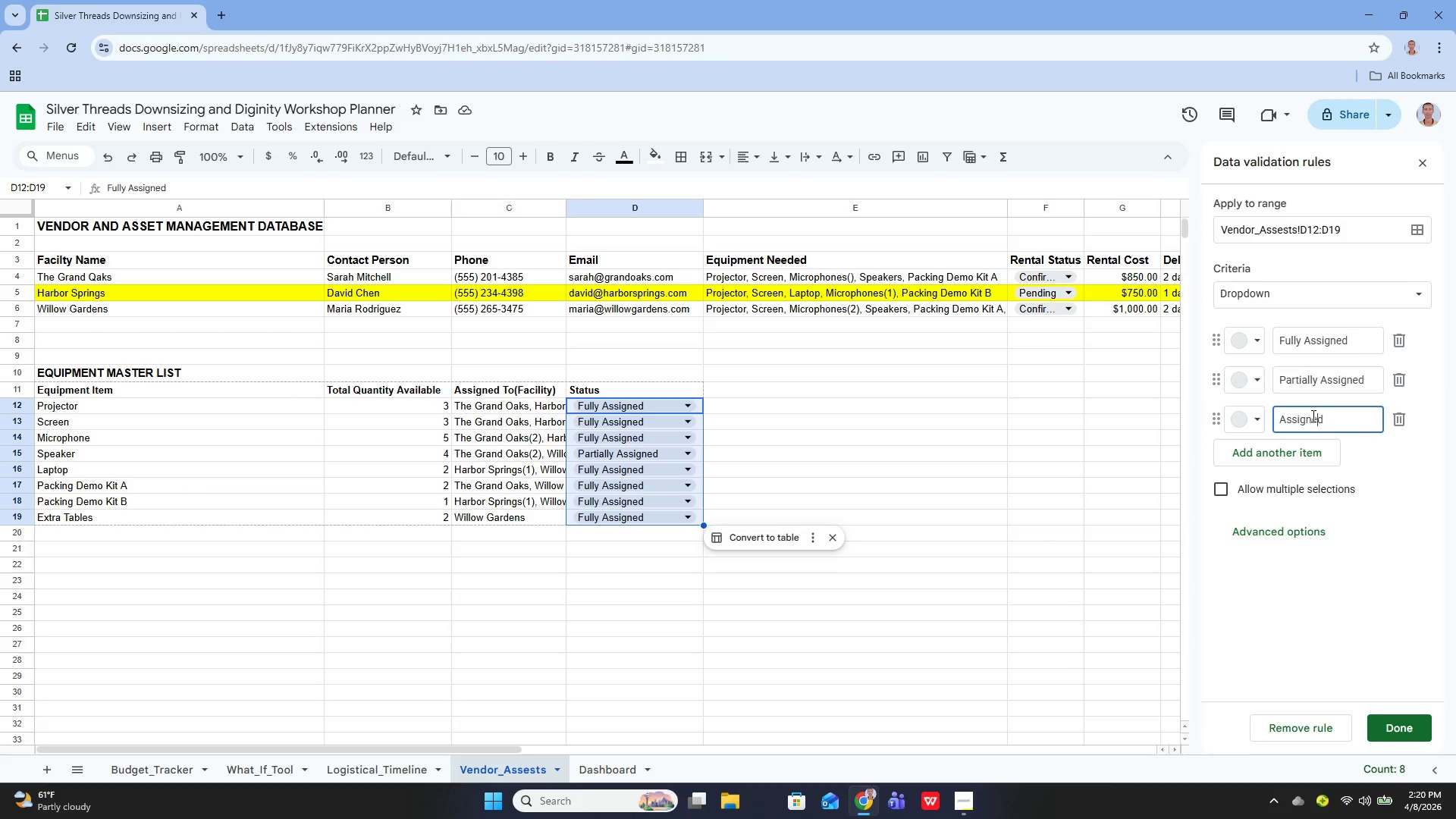 
key(ArrowLeft)
 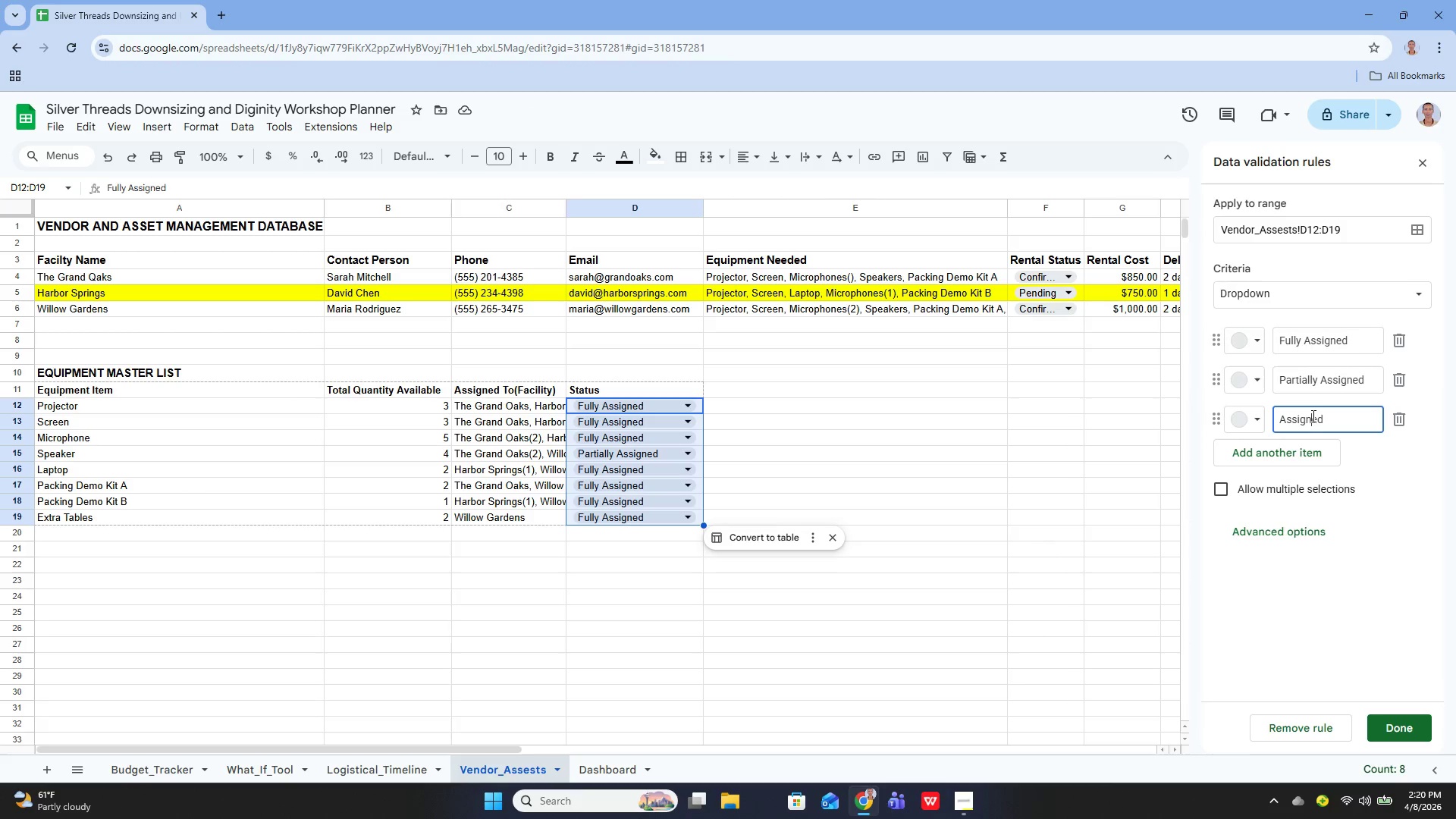 
key(ArrowLeft)
 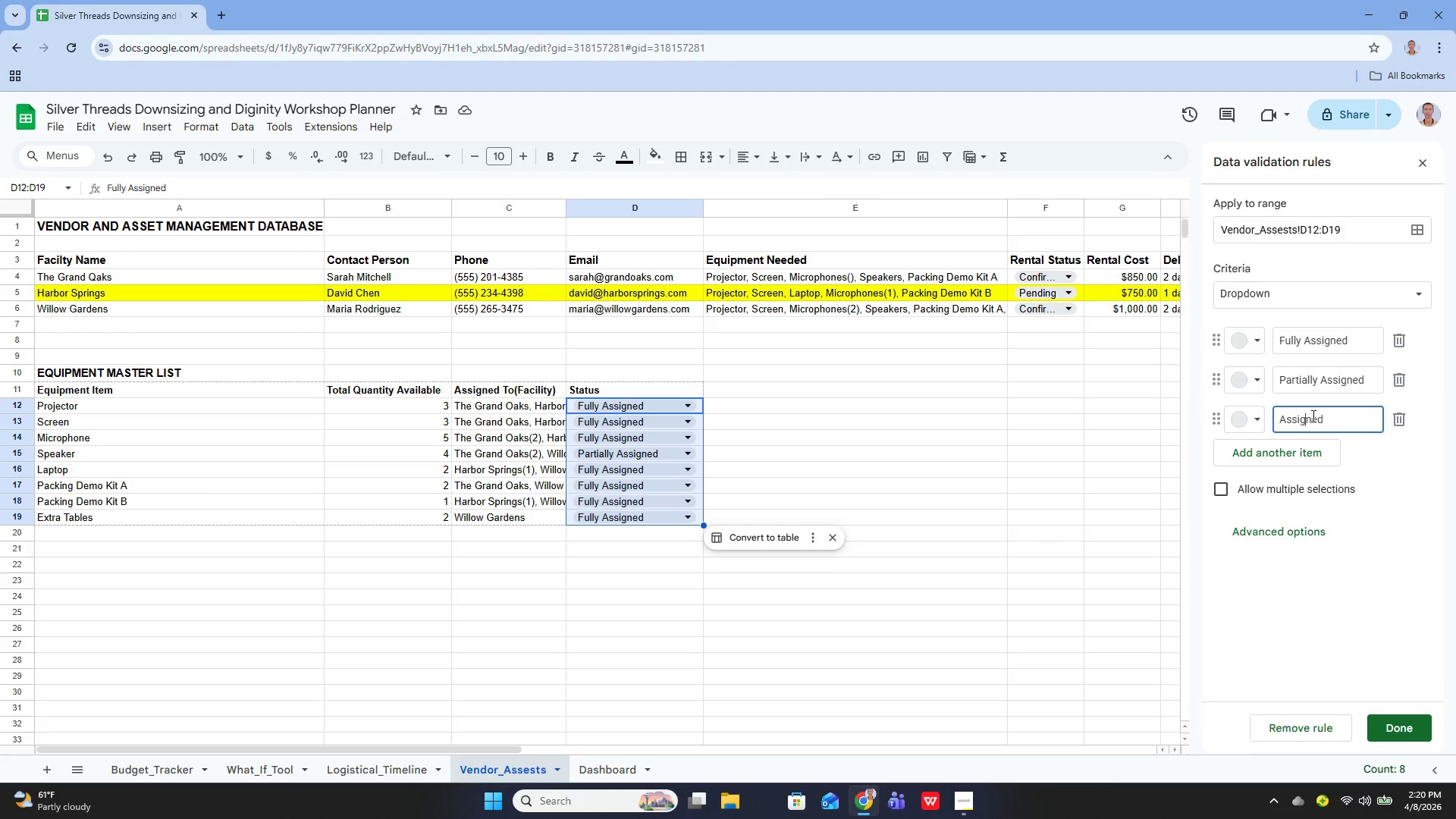 
key(ArrowLeft)
 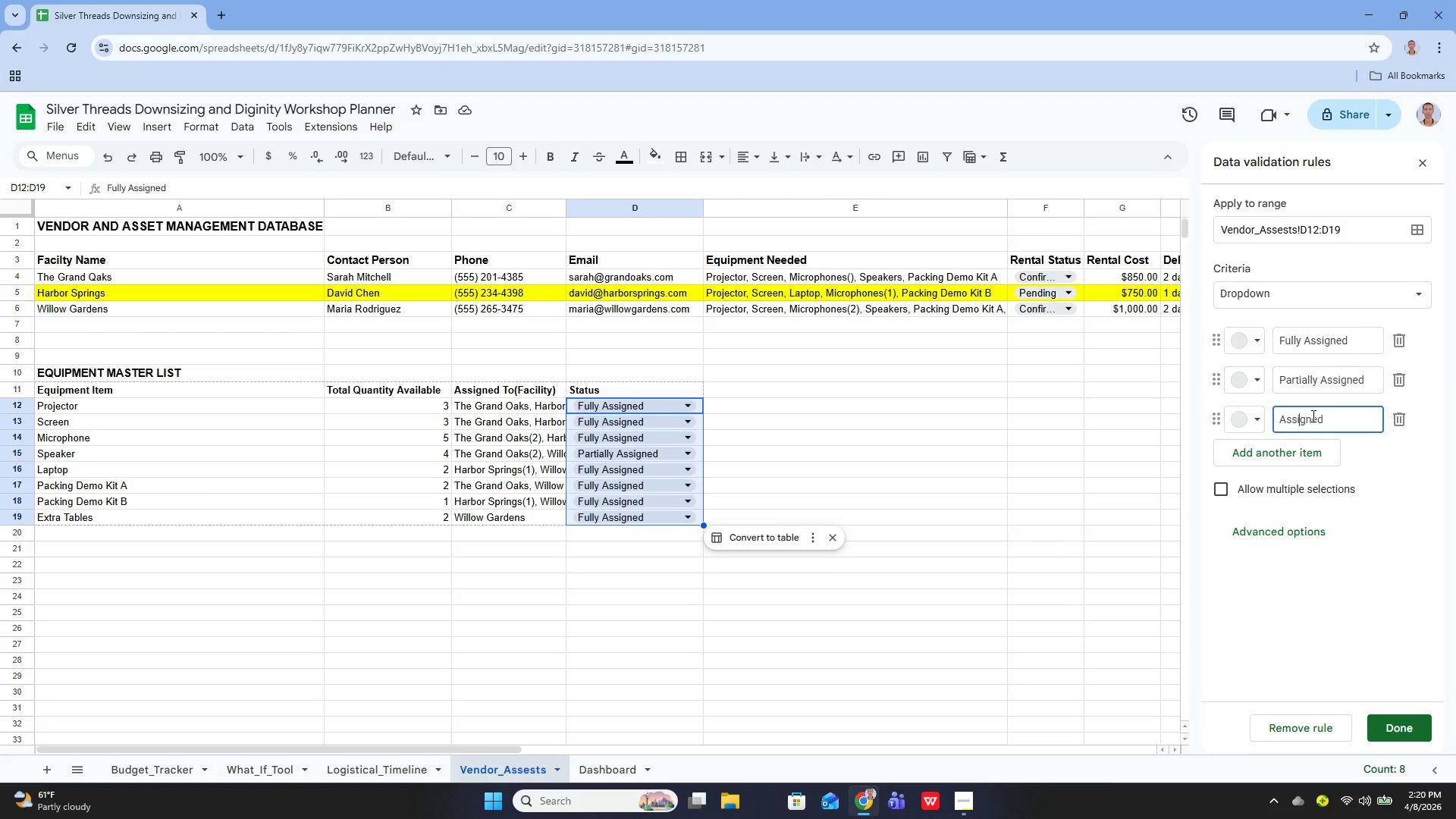 
key(ArrowLeft)
 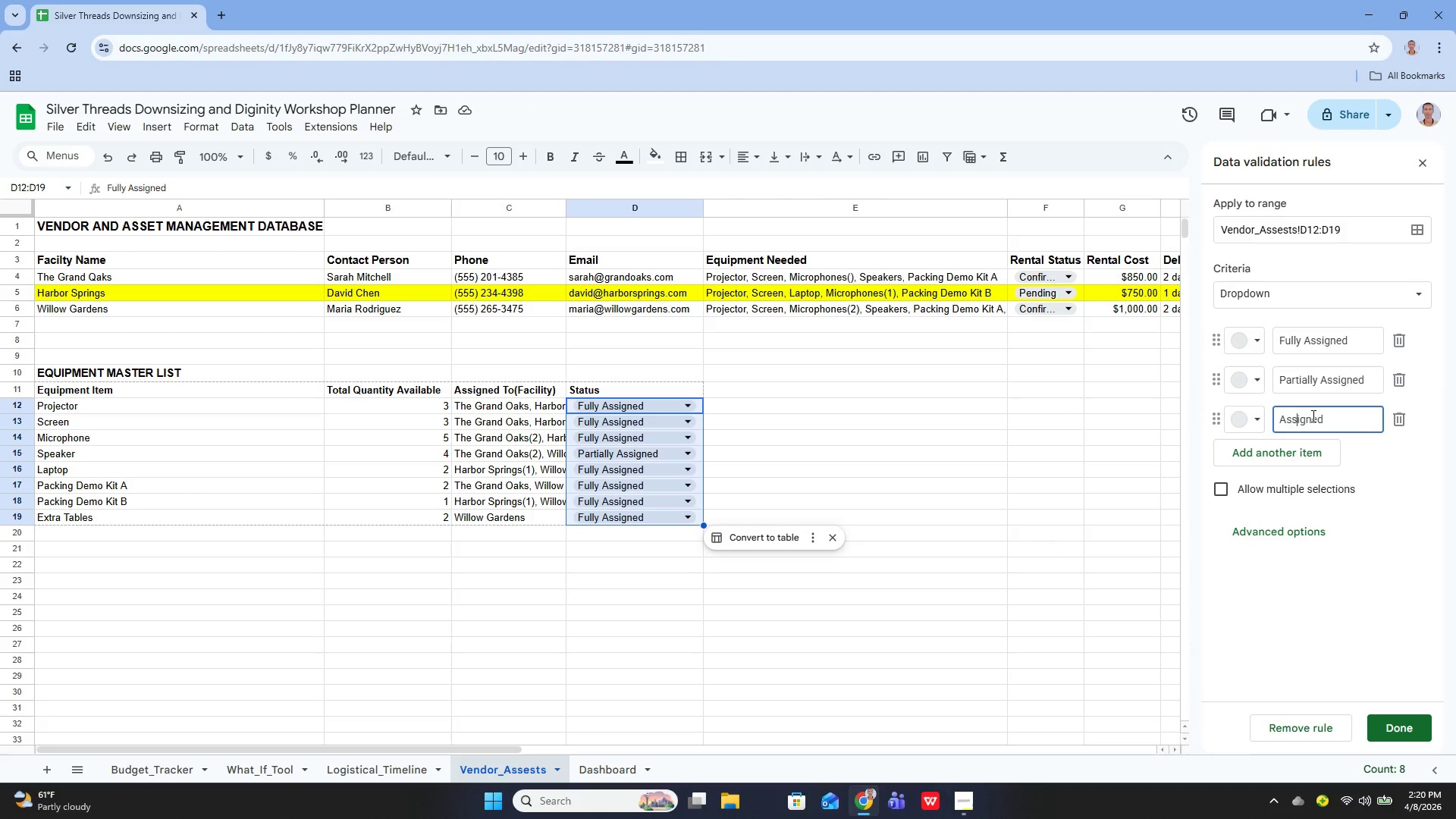 
key(ArrowLeft)
 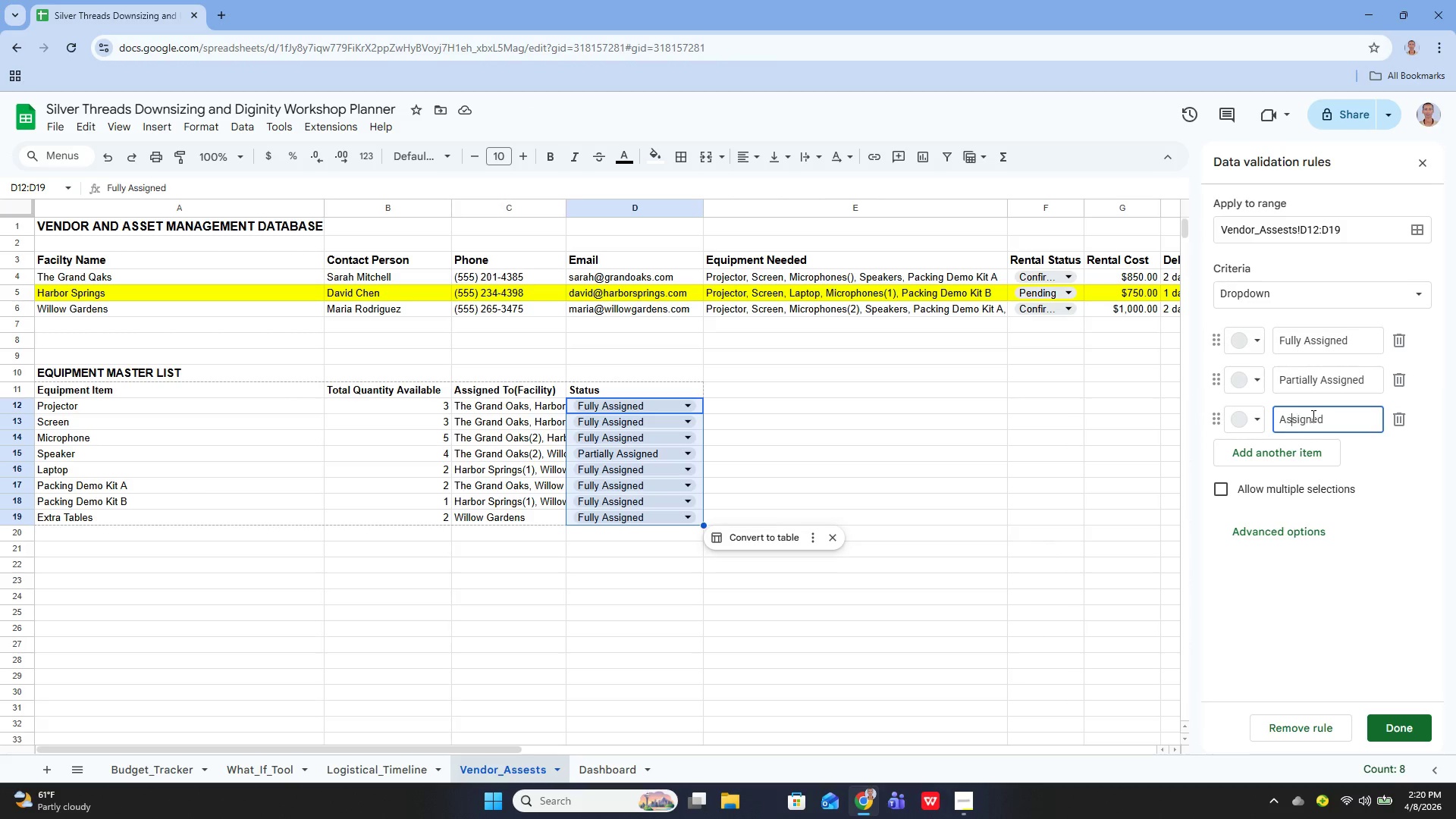 
key(ArrowLeft)
 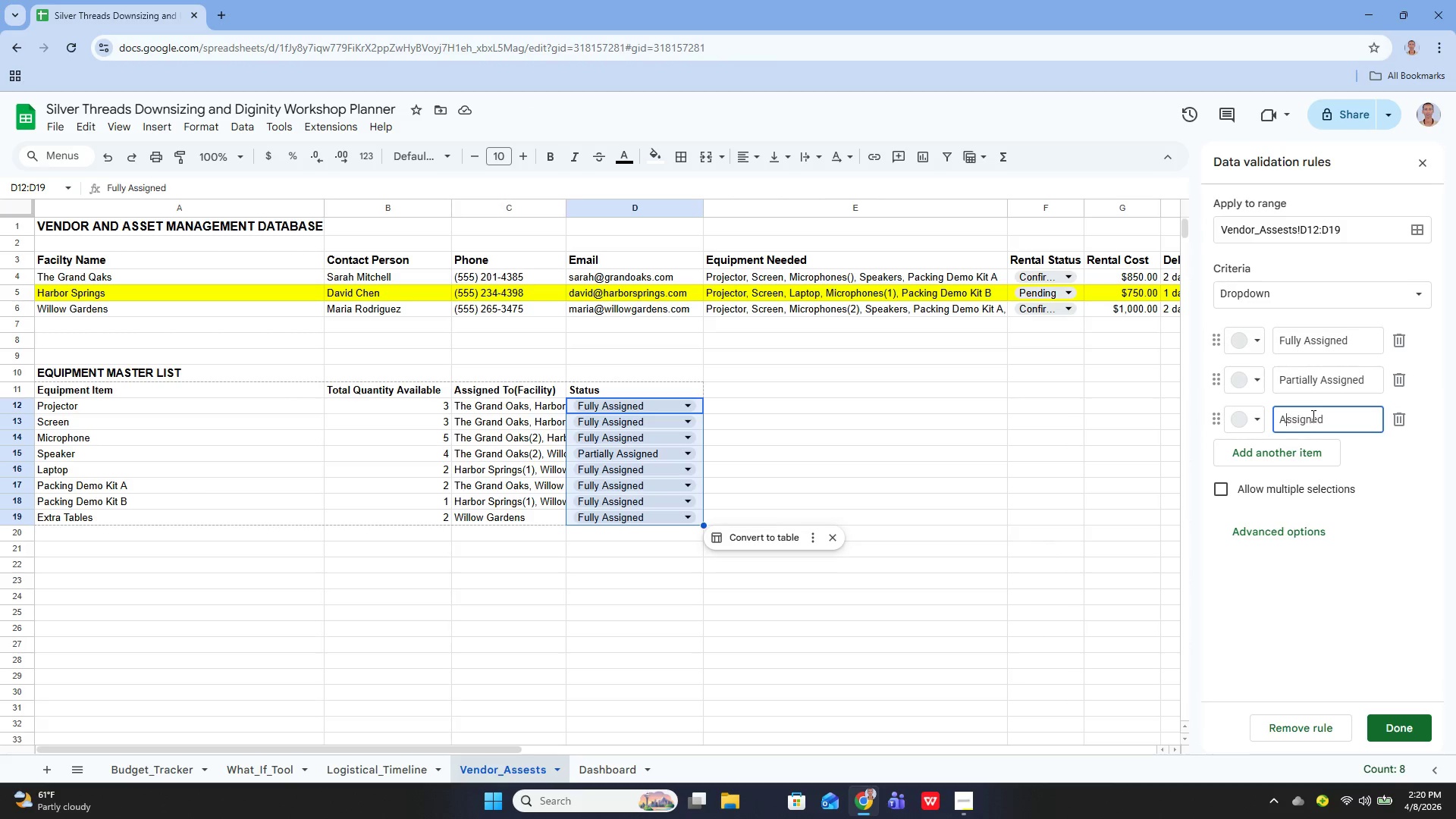 
key(ArrowLeft)
 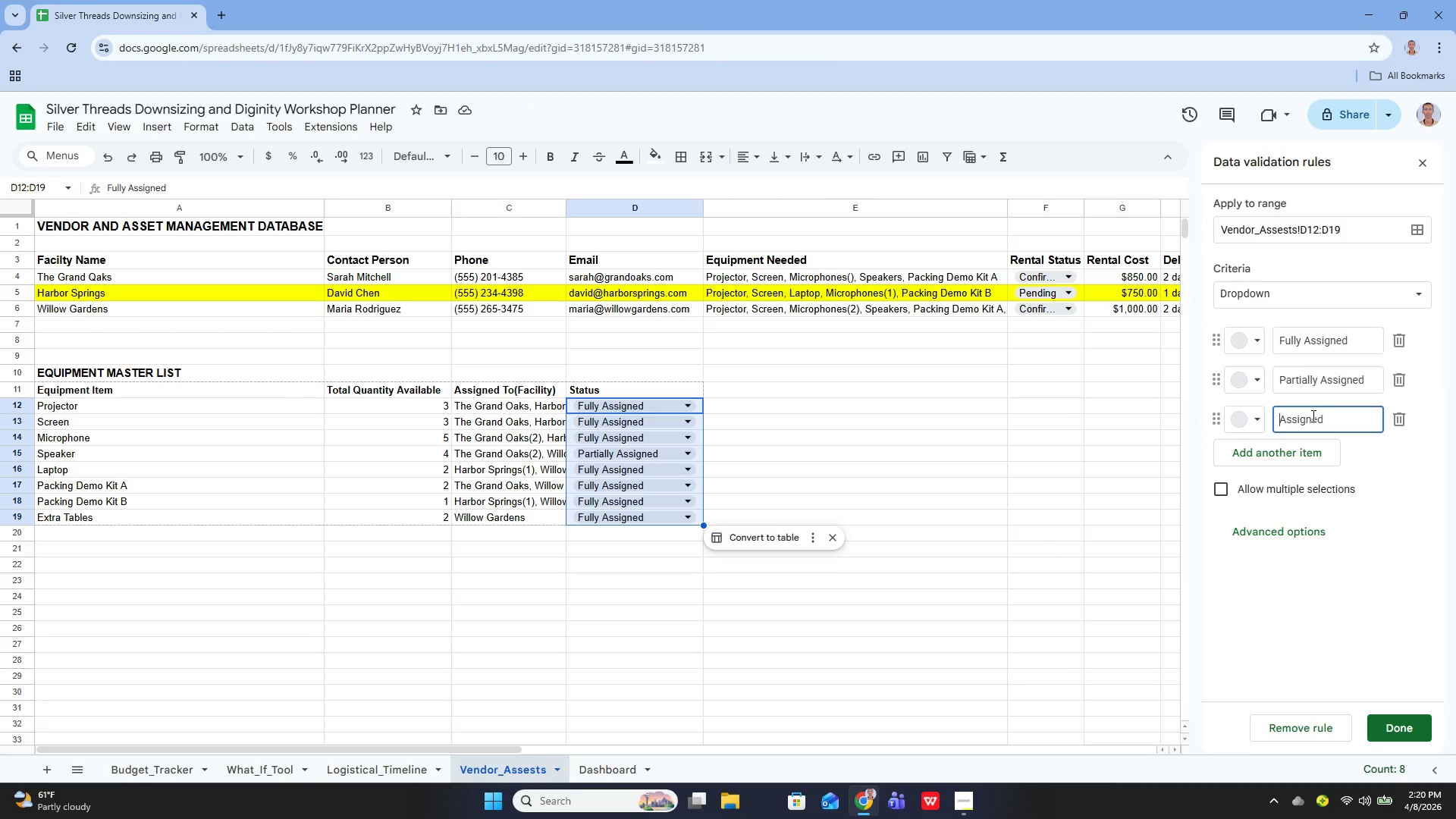 
type(Not )
 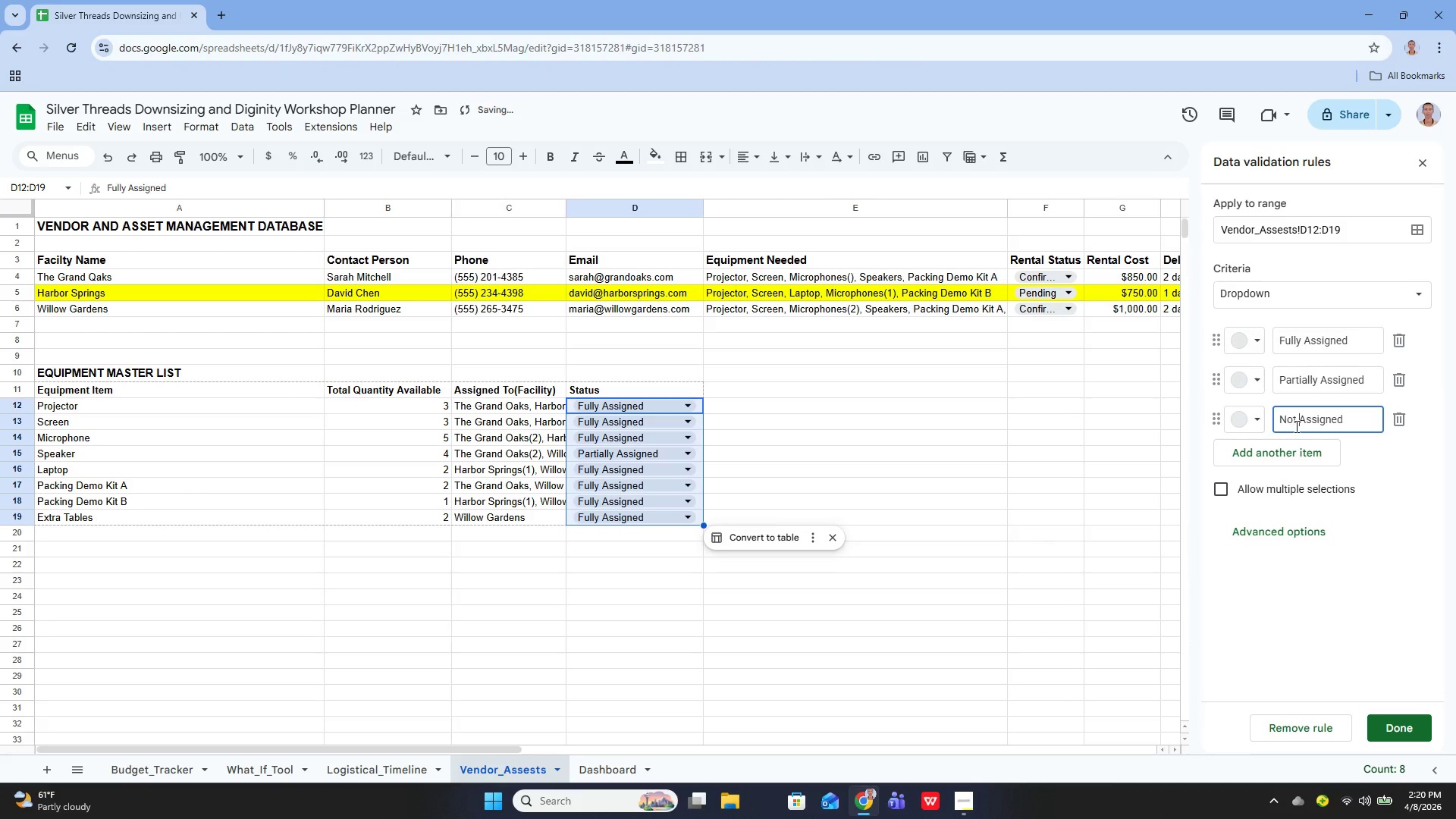 
left_click([1313, 450])
 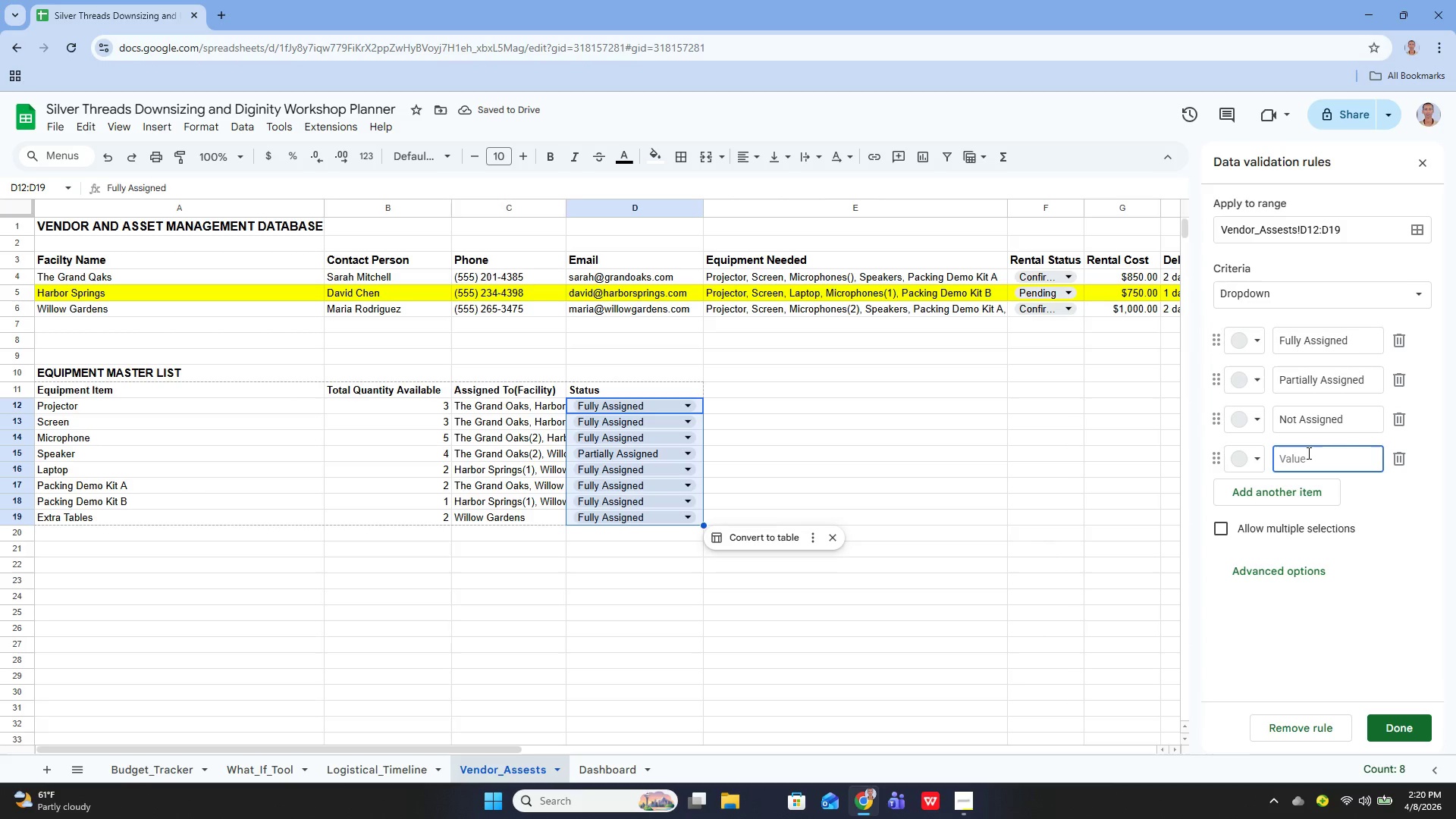 
type(Pending)
 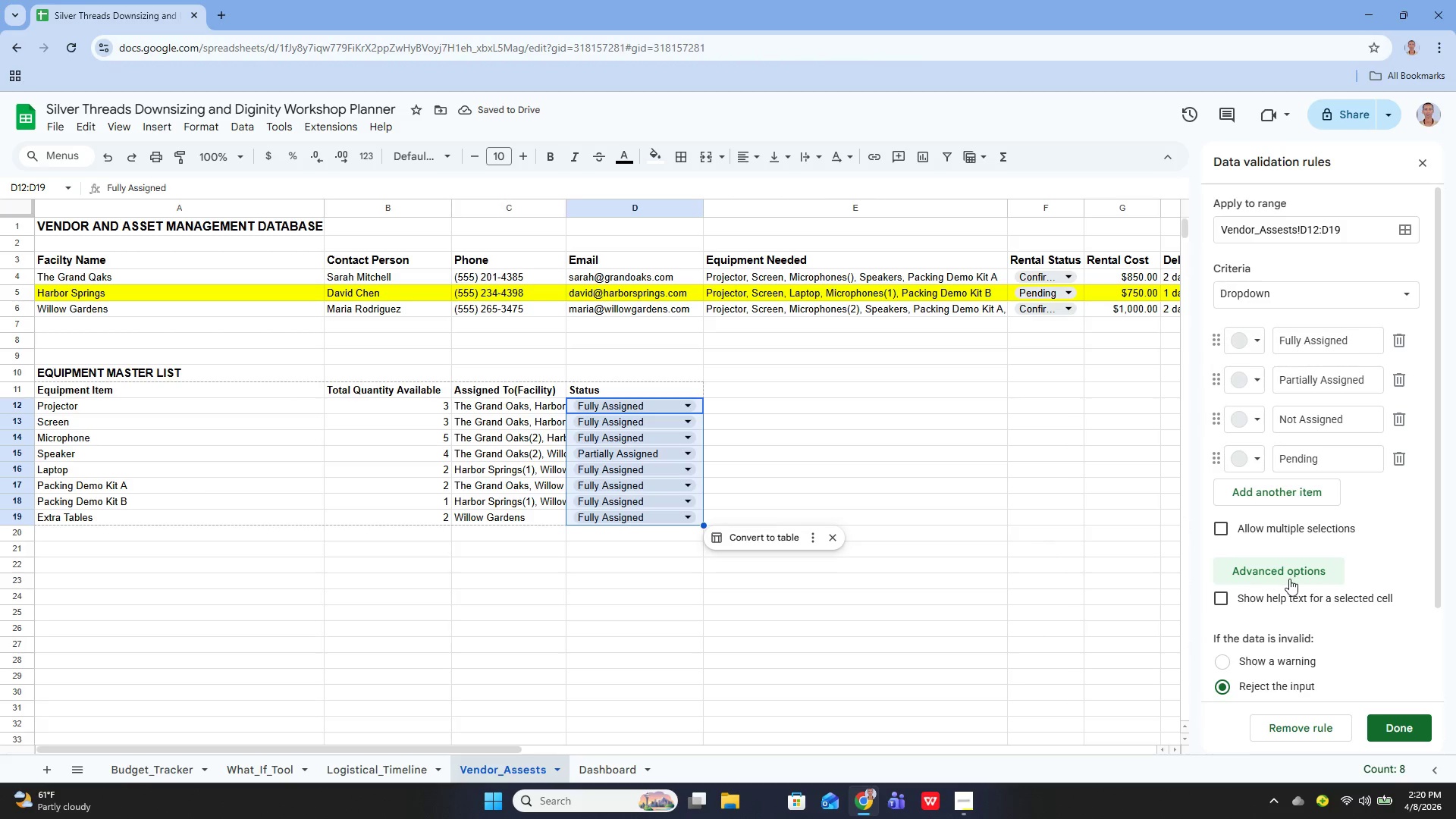 
left_click([1407, 722])
 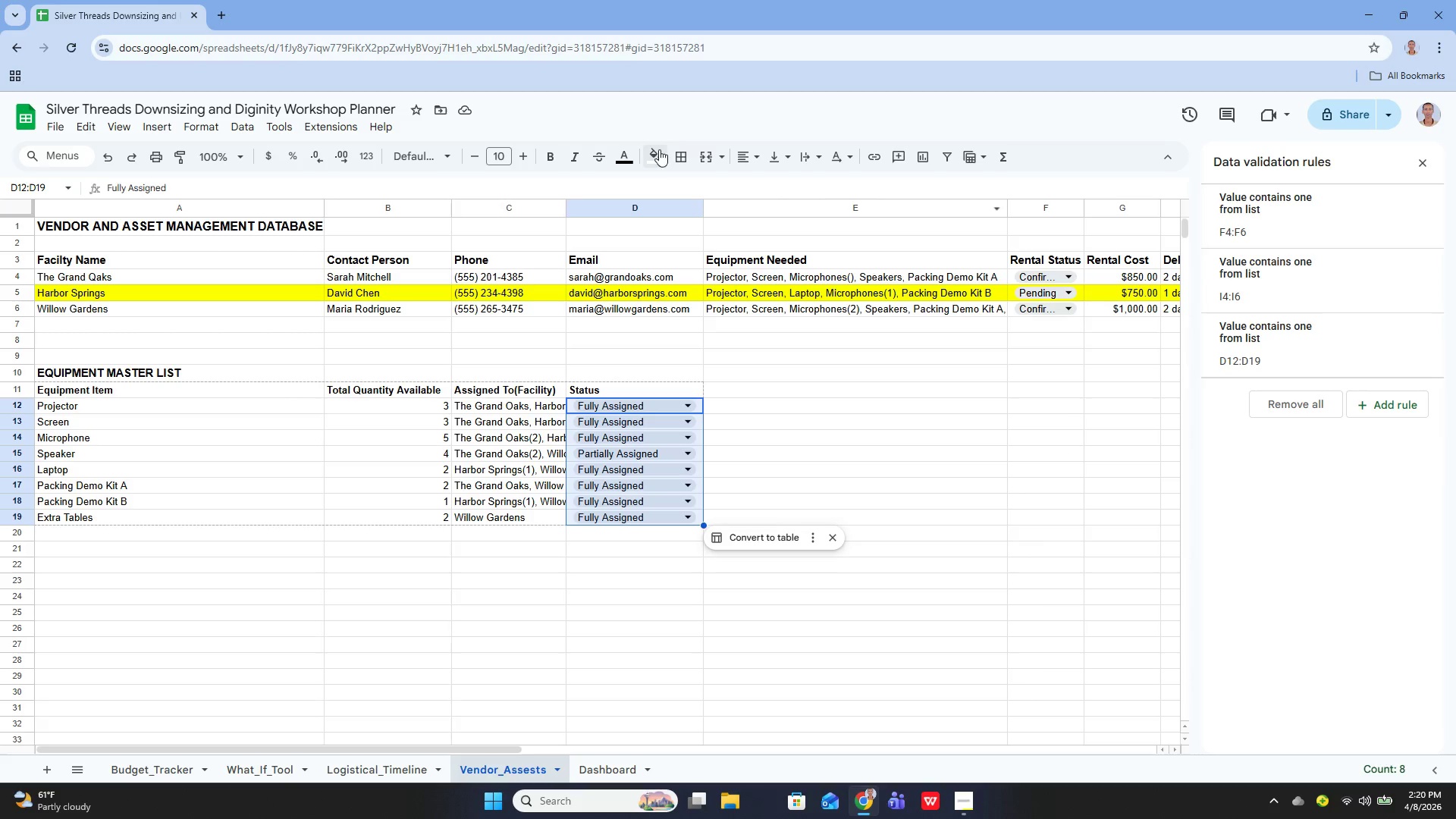 
wait(16.65)
 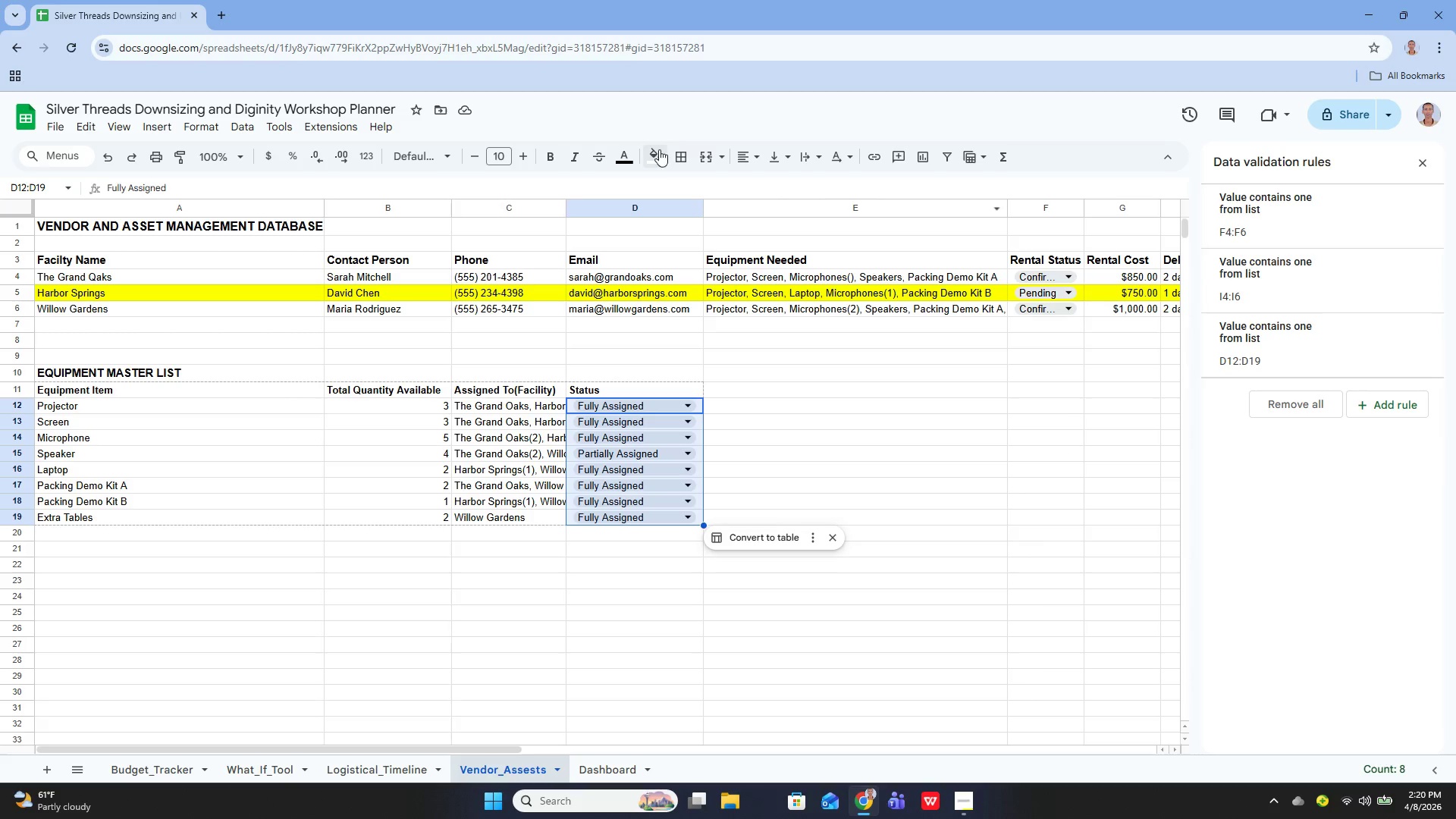 
mouse_move([1243, 362])
 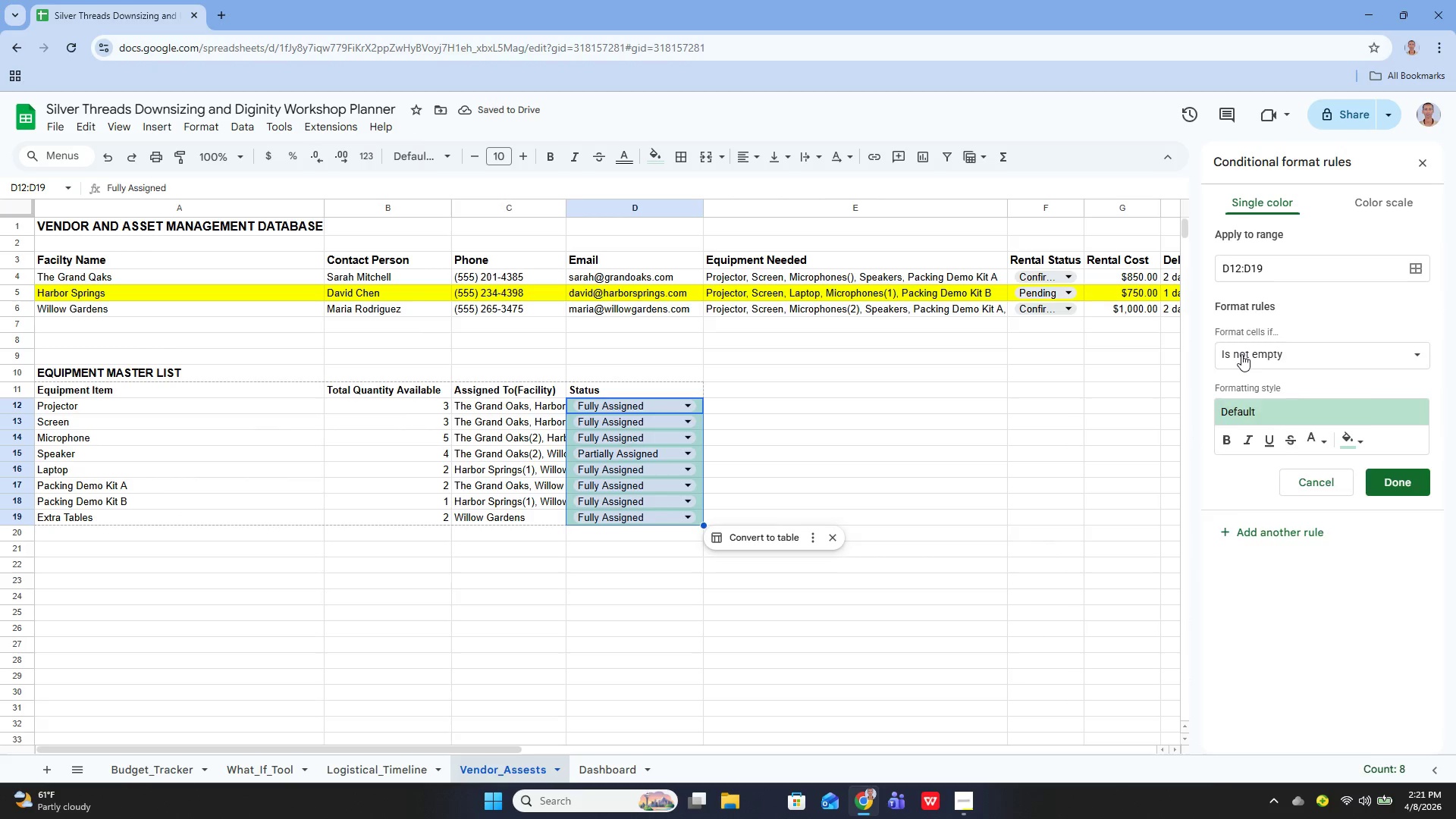 
left_click([1241, 353])
 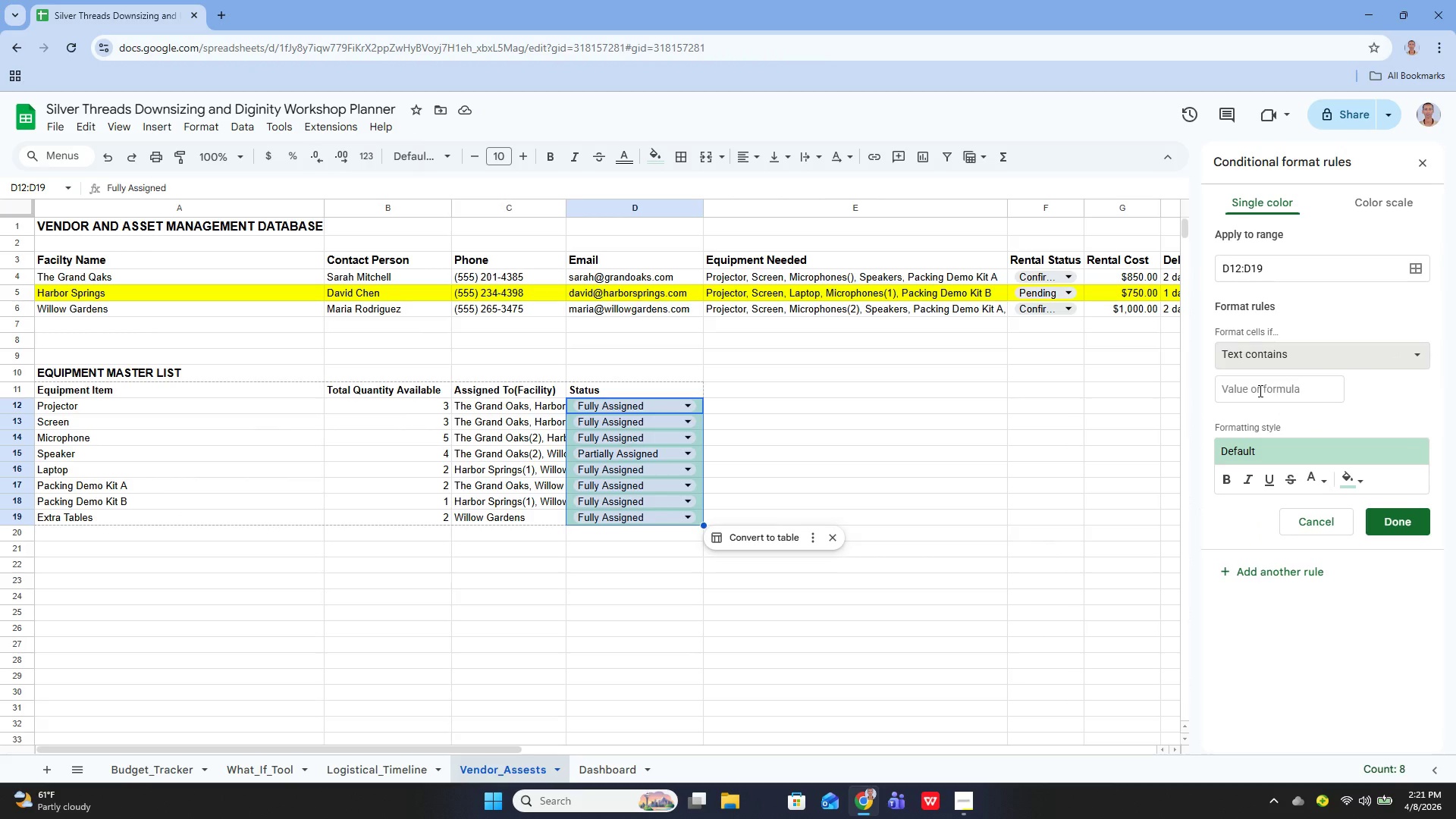 
left_click([1259, 391])
 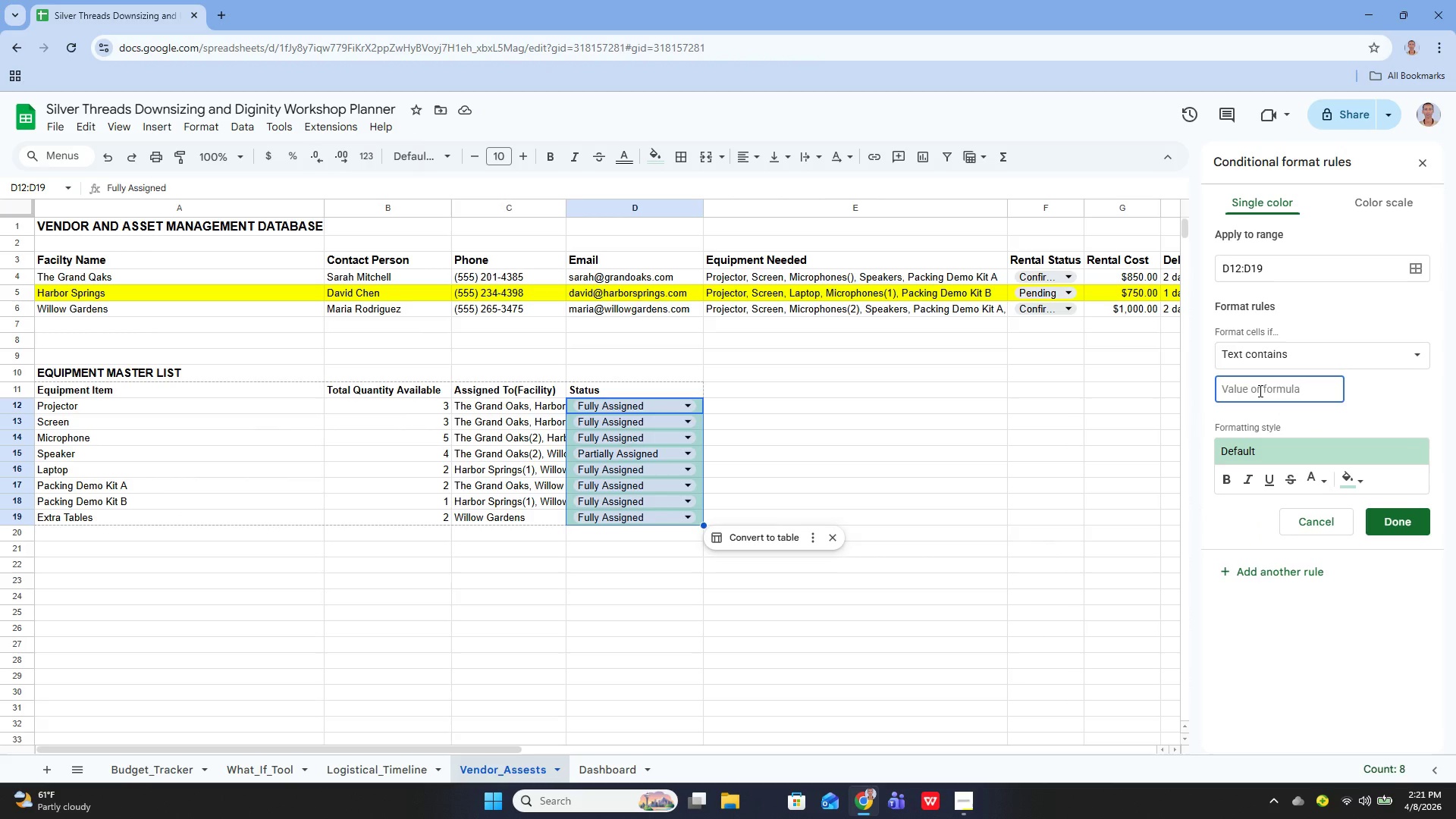 
type(Partially Assaigned)
 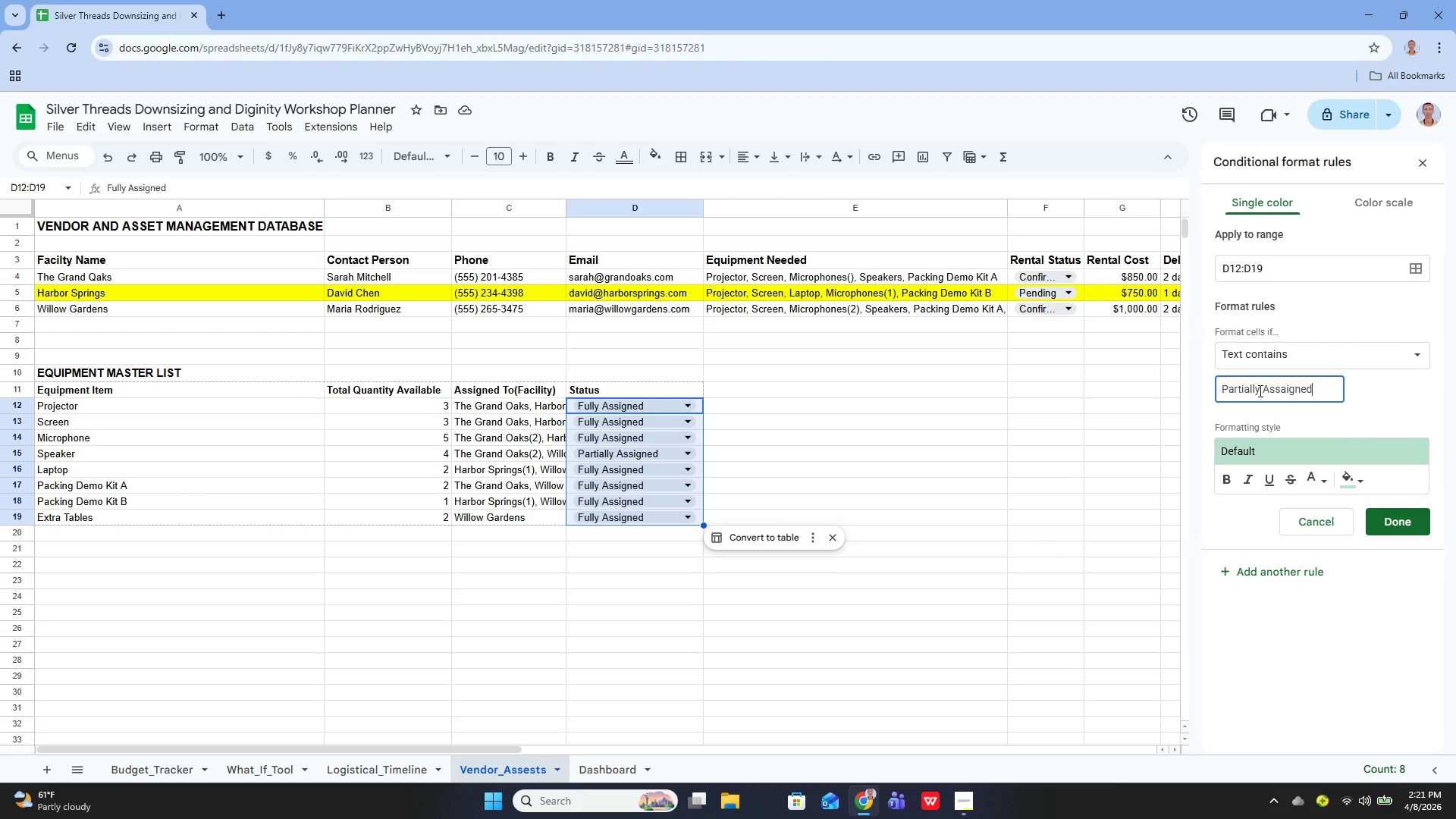 
wait(19.83)
 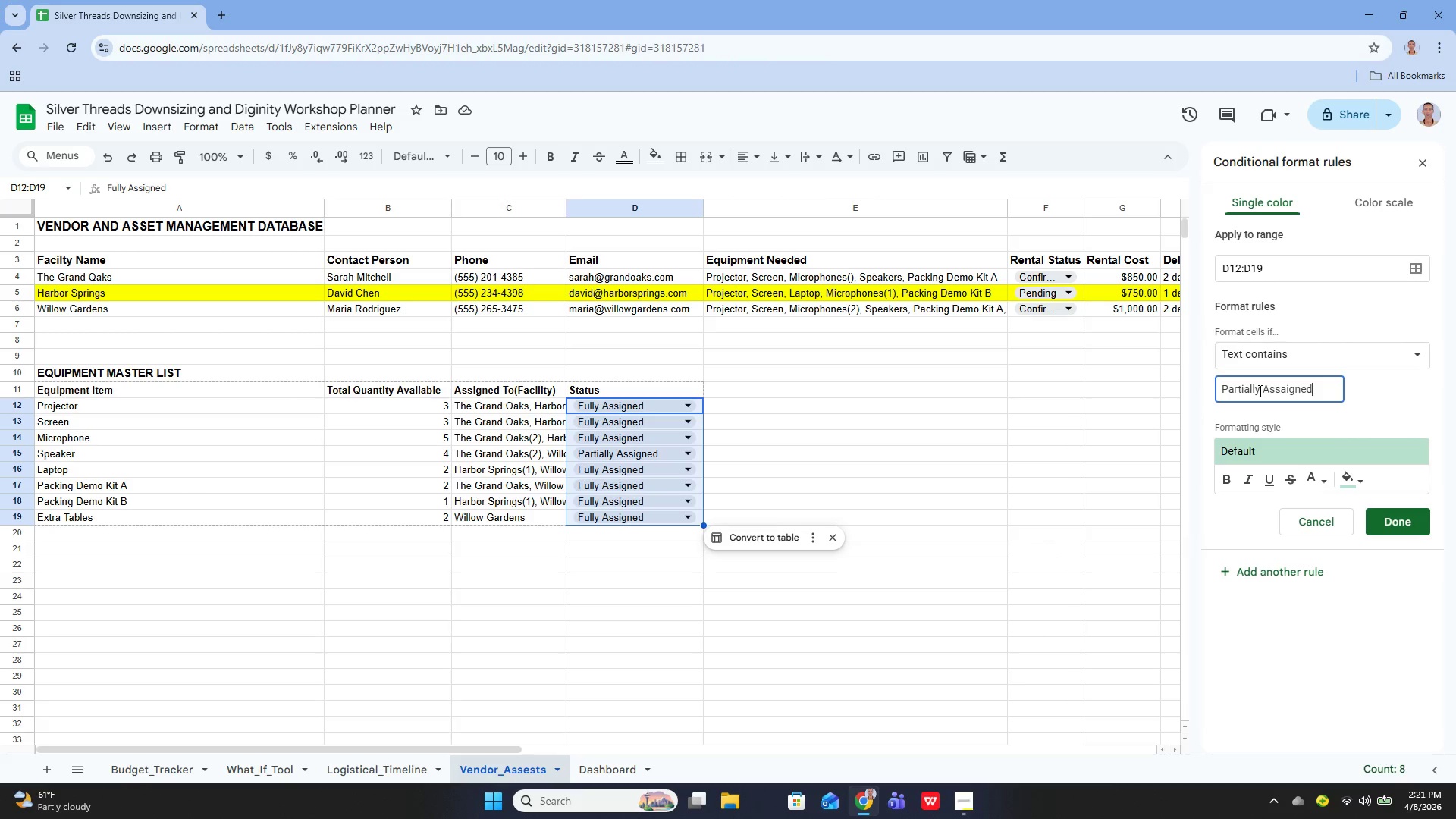 
key(ArrowLeft)
 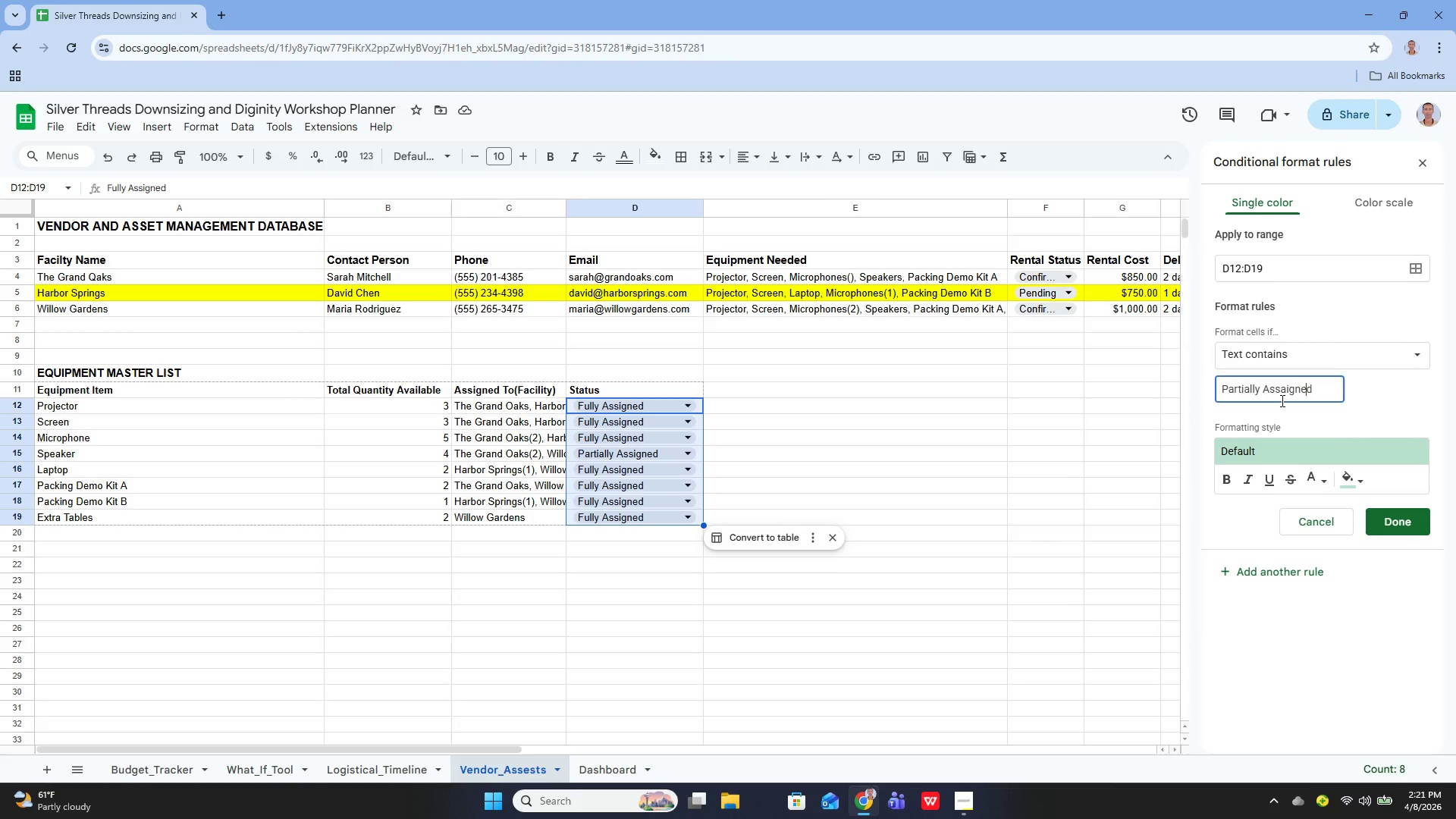 
key(ArrowLeft)
 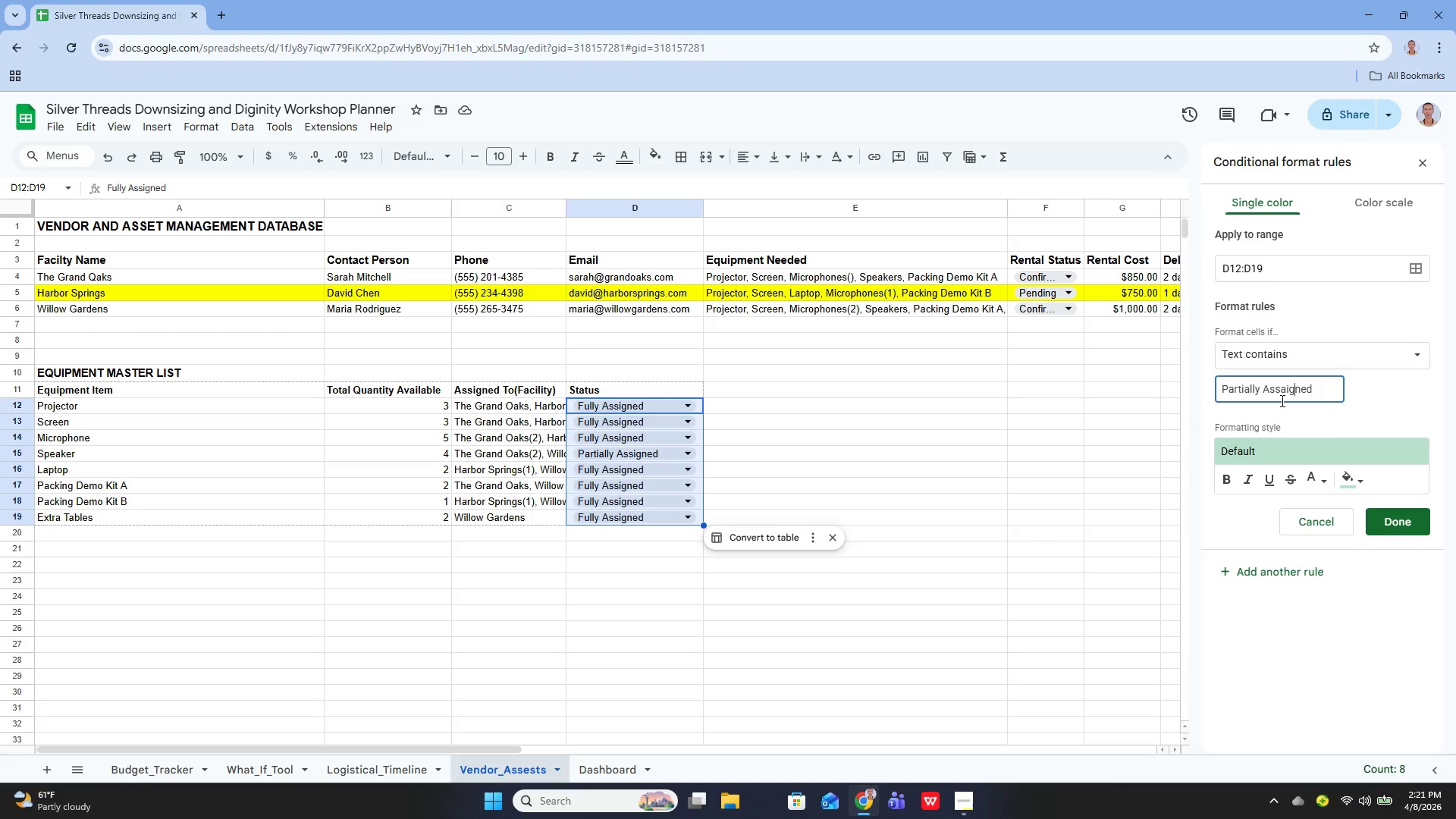 
key(ArrowLeft)
 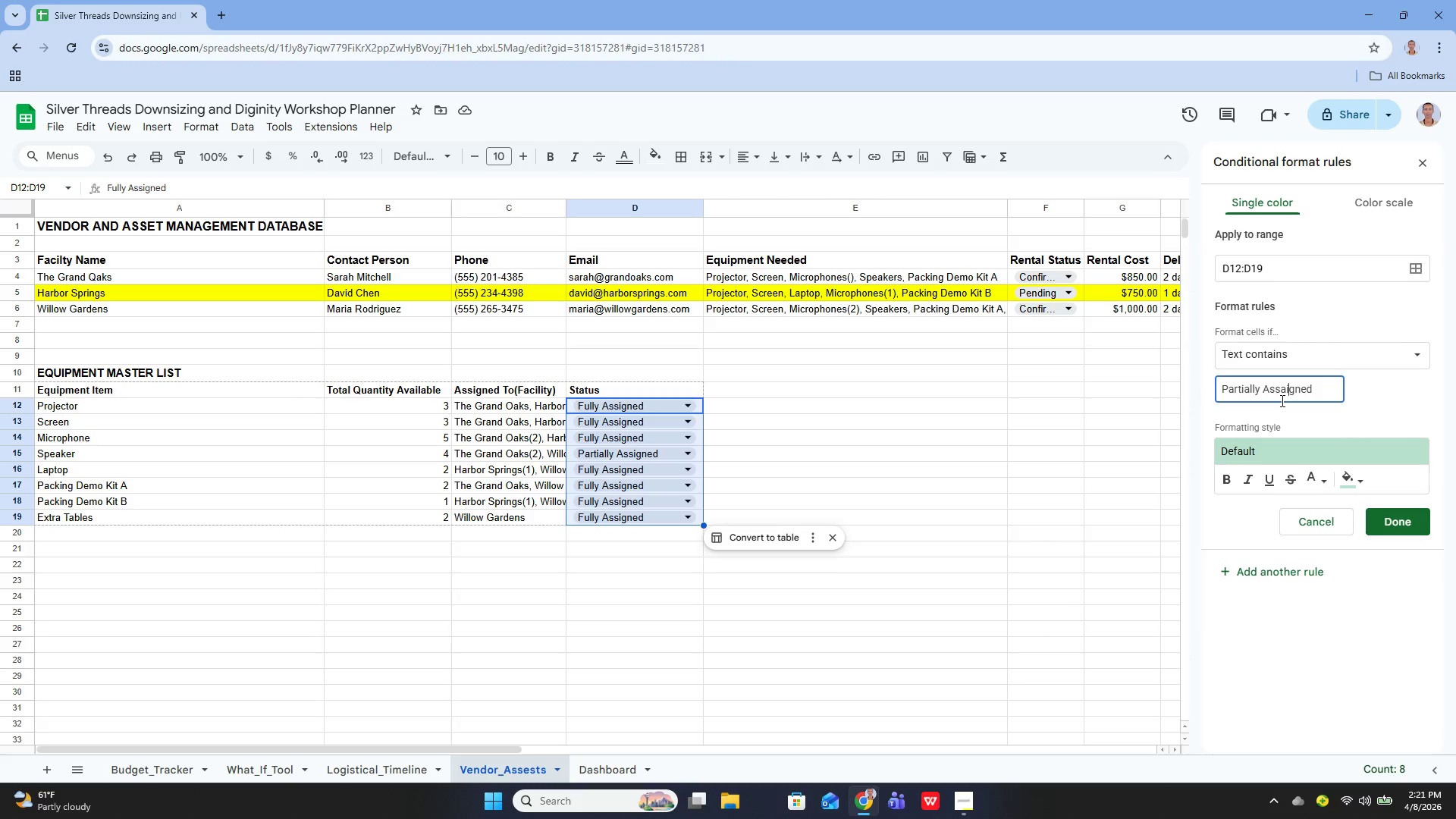 
key(ArrowLeft)
 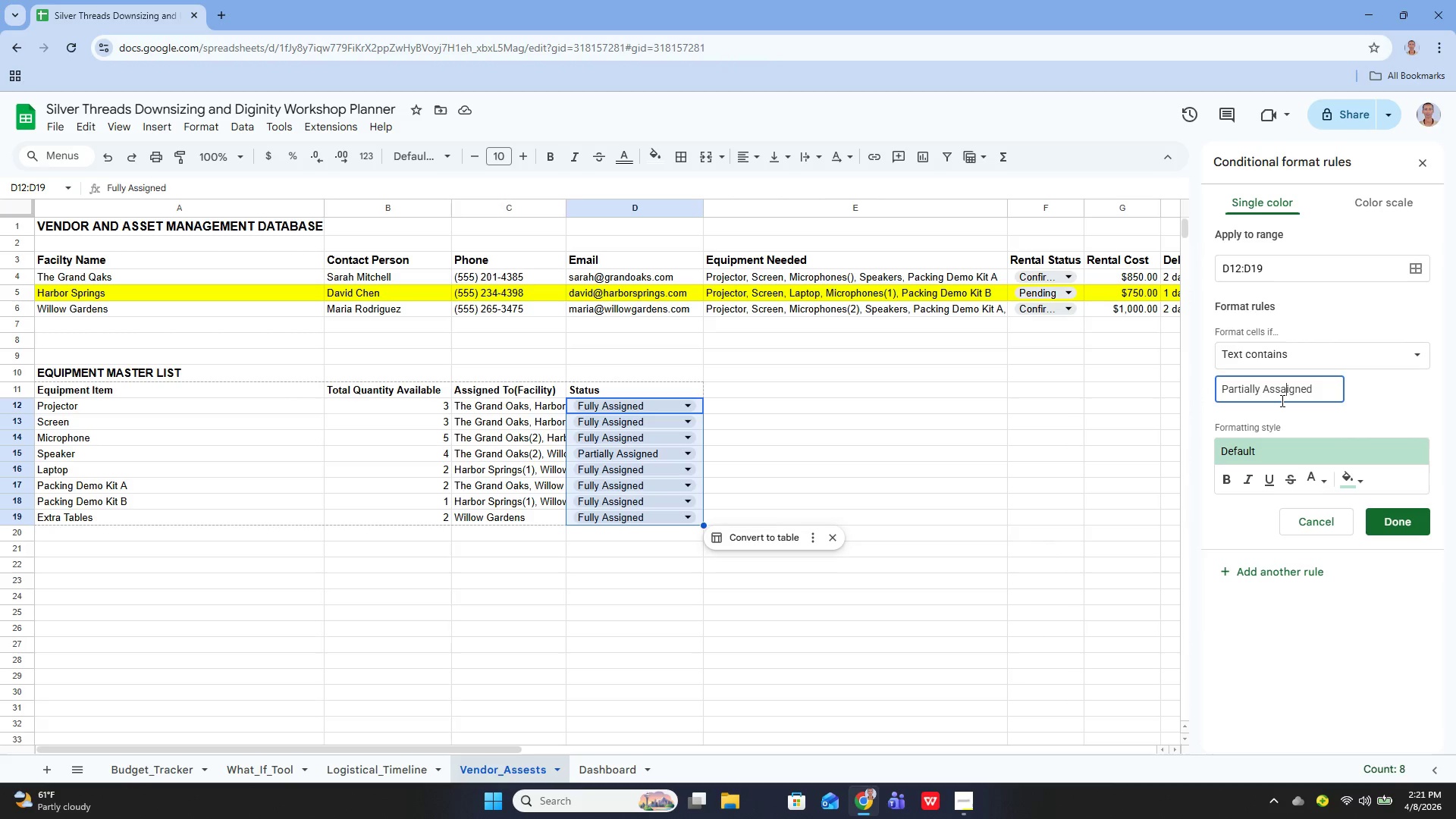 
key(ArrowLeft)
 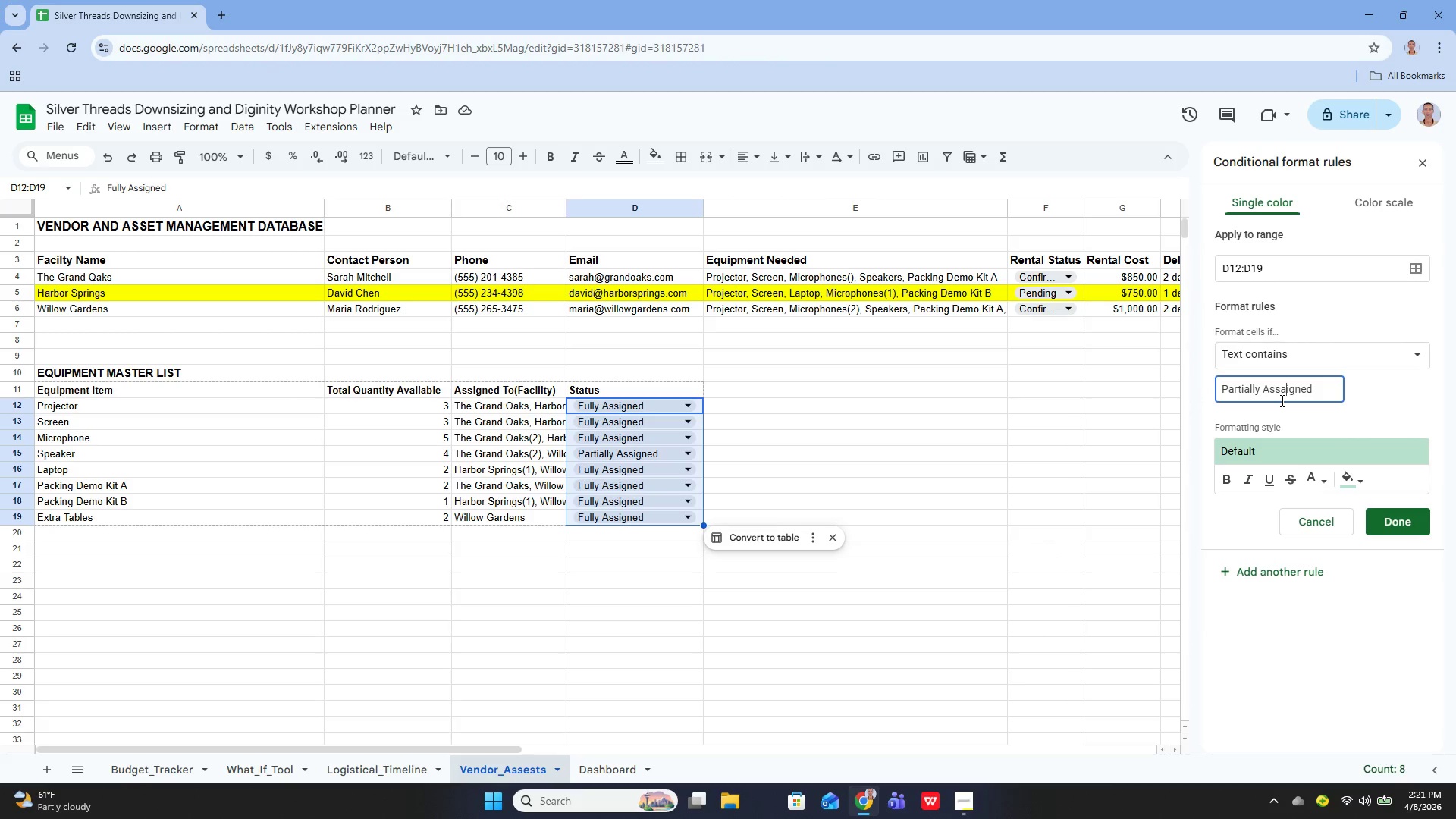 
key(Backspace)
 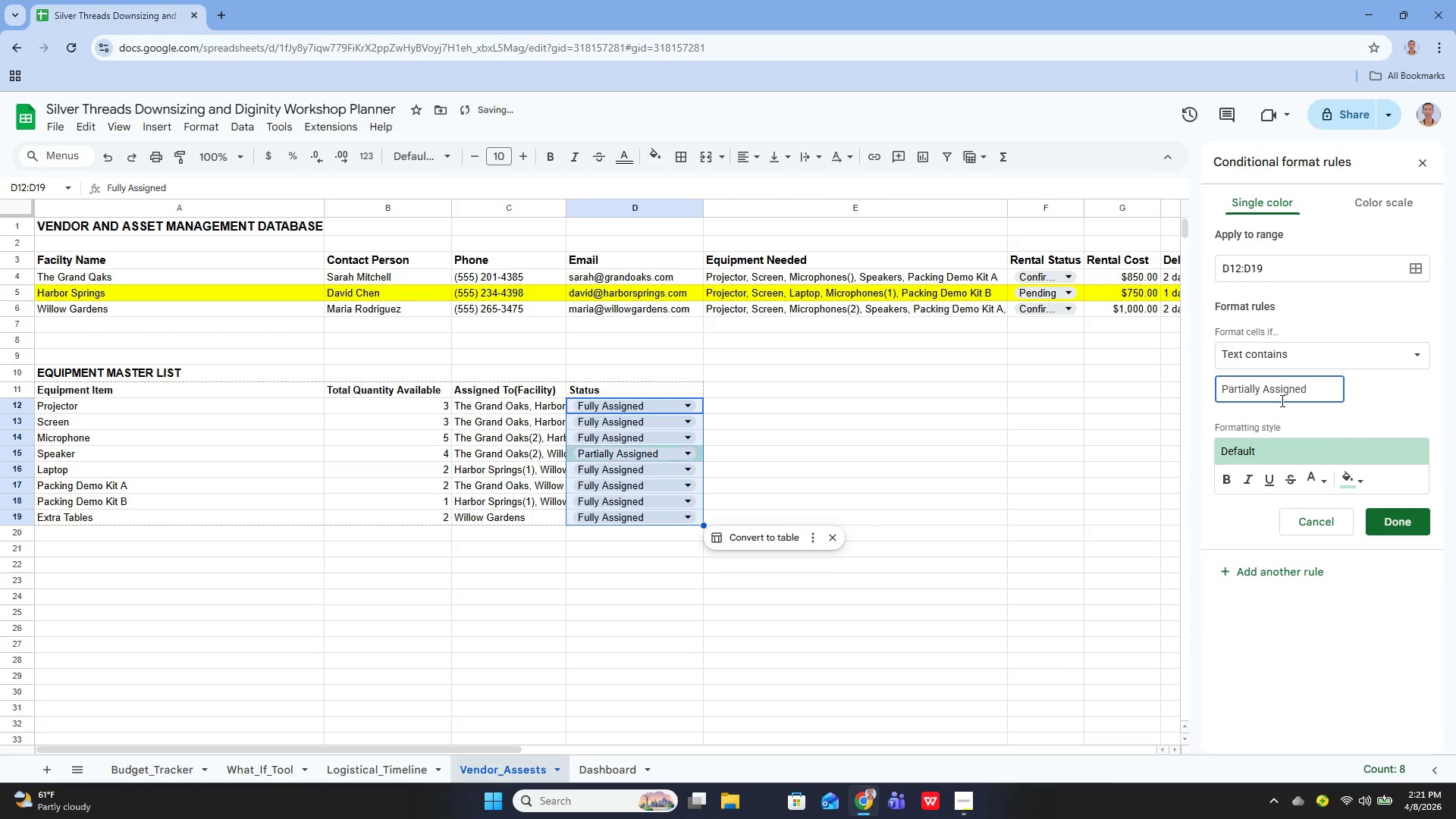 
key(ArrowRight)
 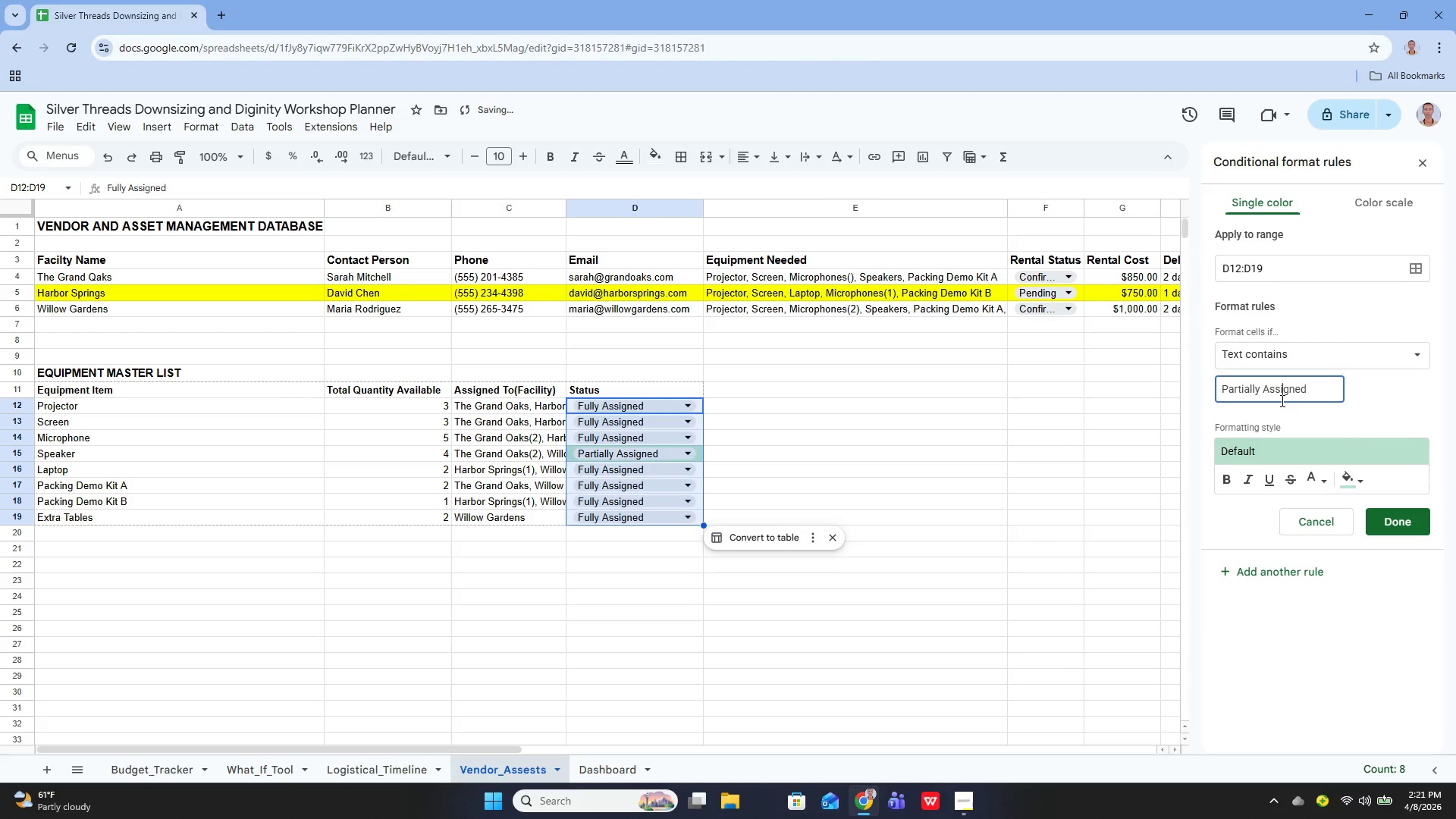 
key(ArrowRight)
 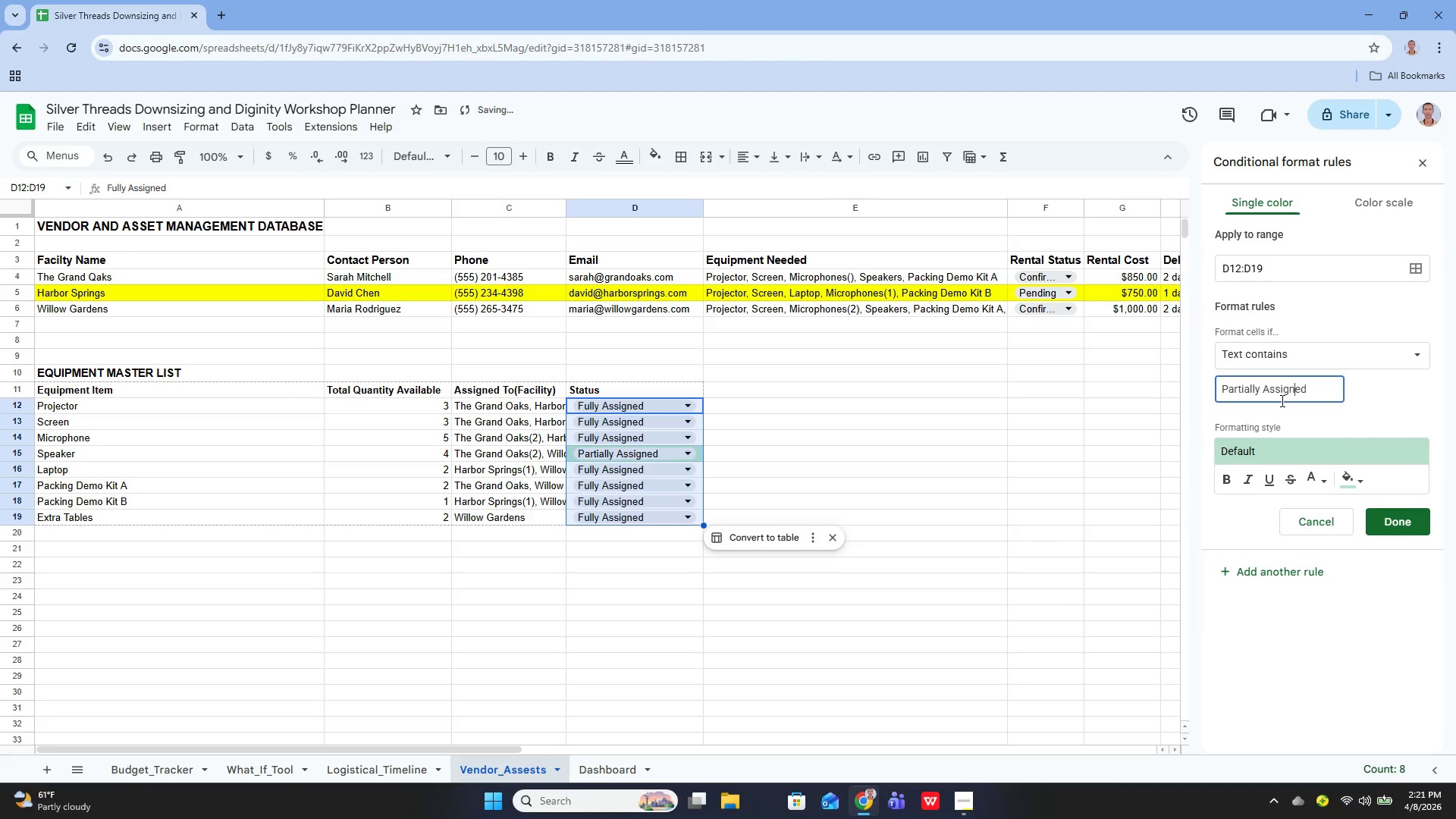 
key(ArrowRight)
 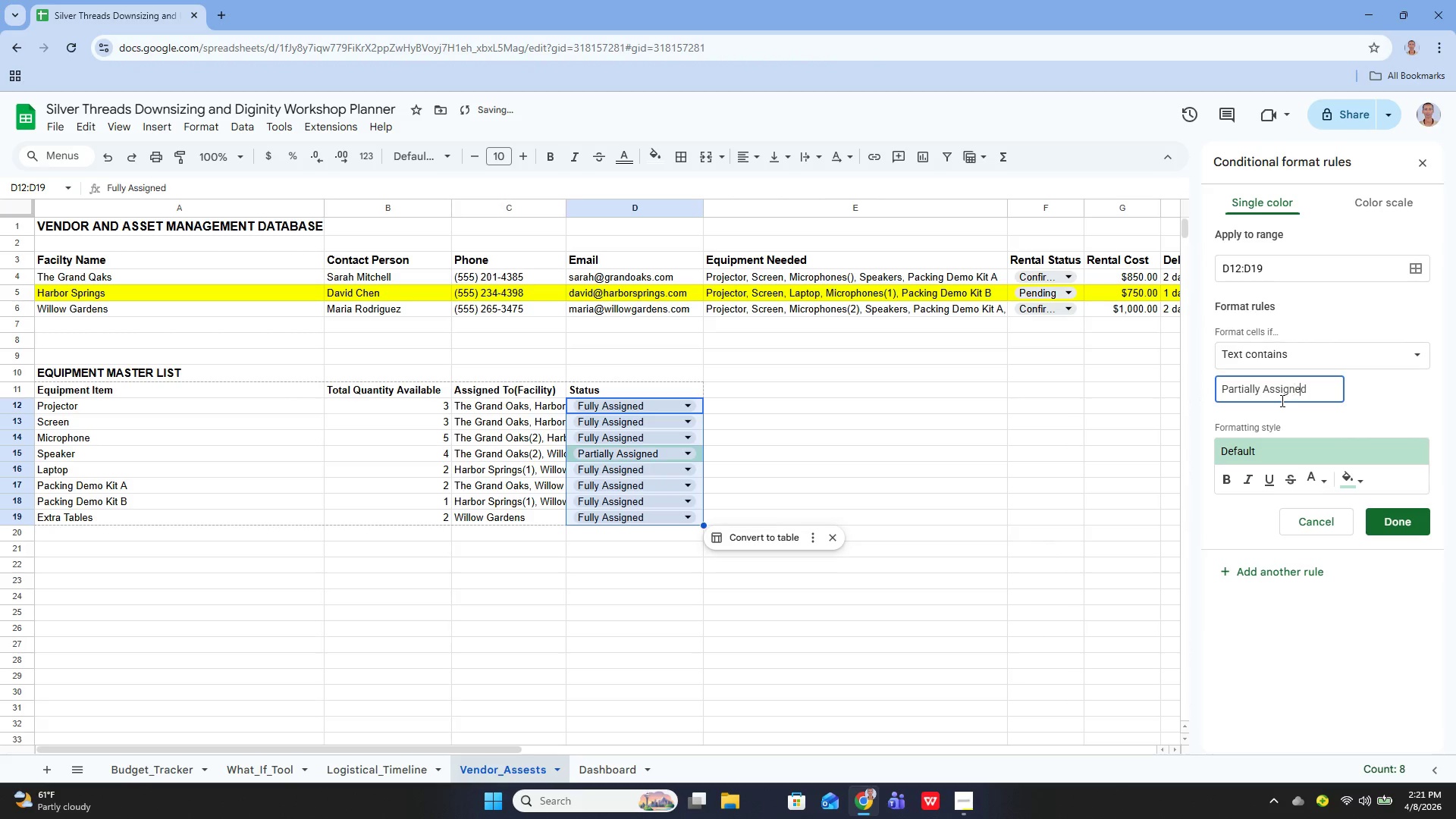 
key(ArrowRight)
 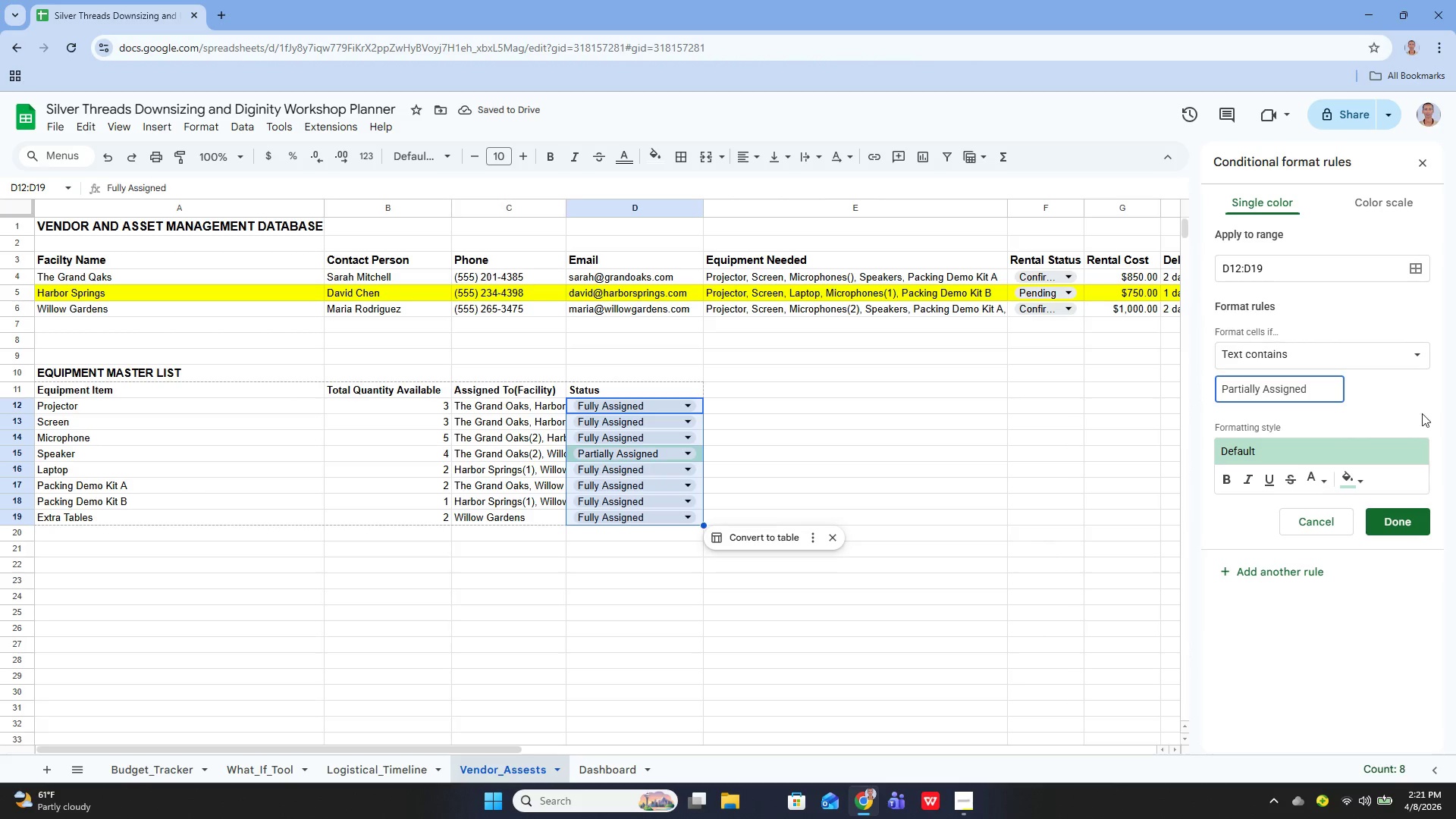 
left_click([1358, 480])
 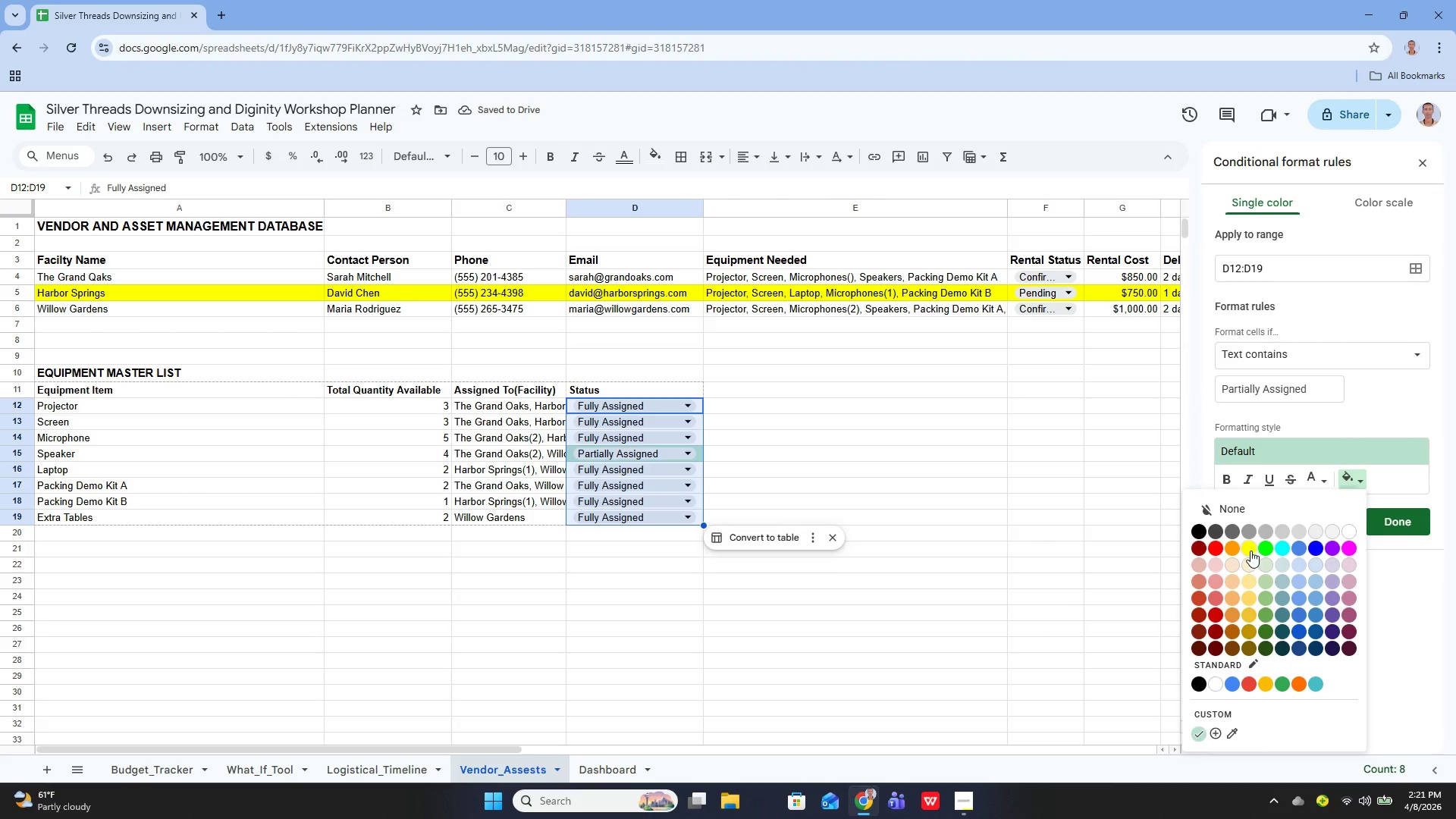 
left_click([1248, 548])
 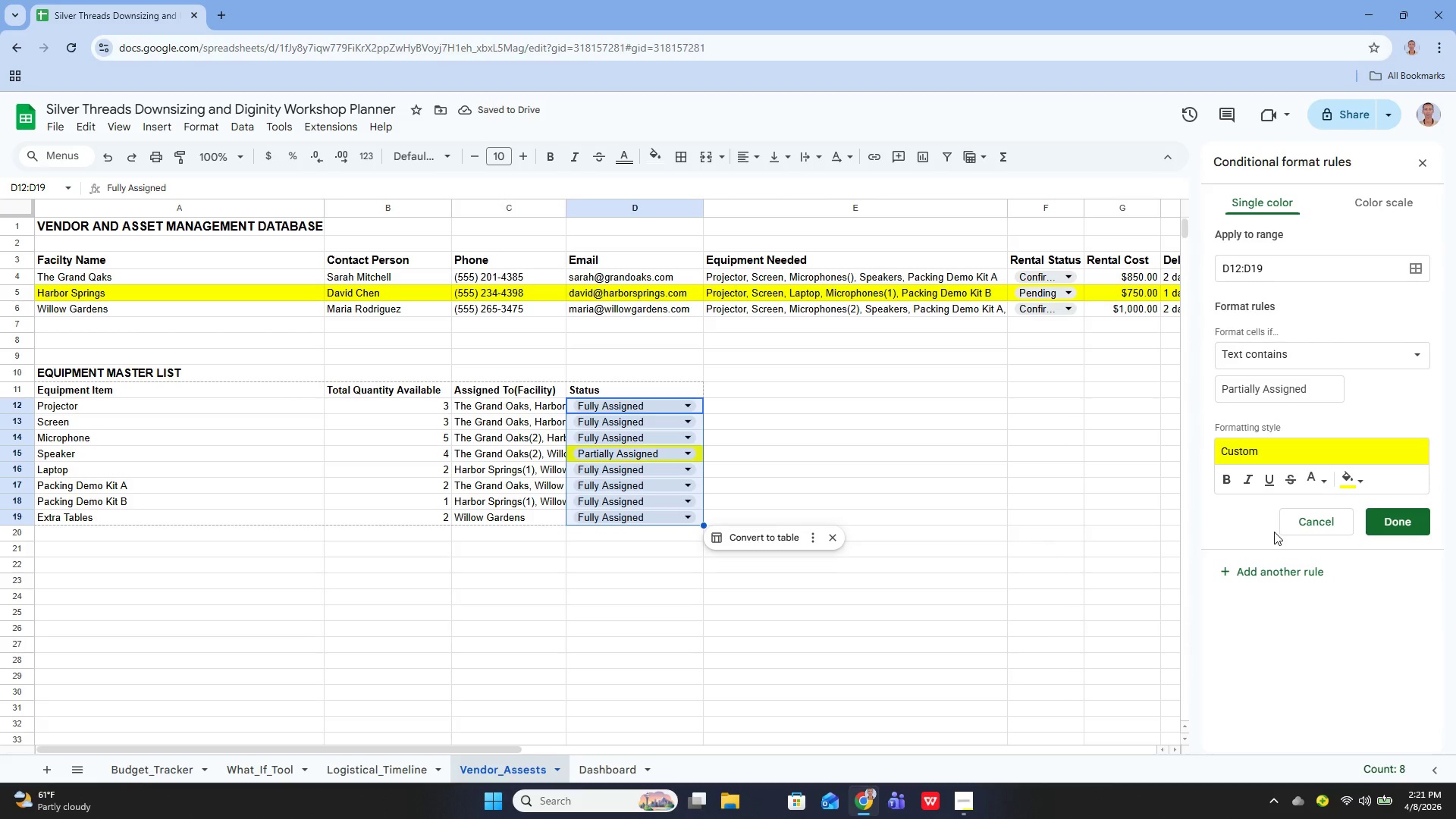 
left_click([1288, 563])
 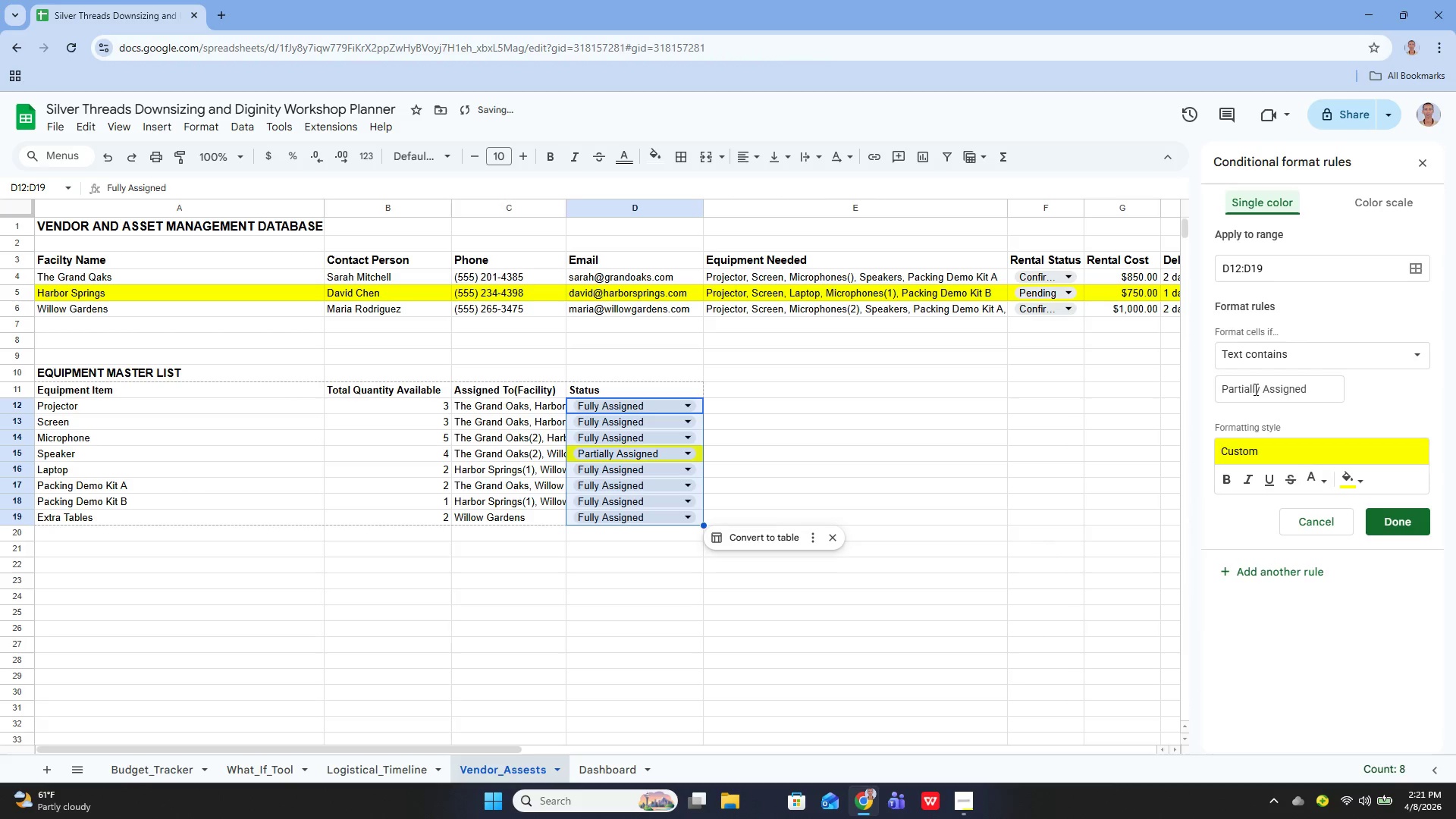 
key(ArrowRight)
 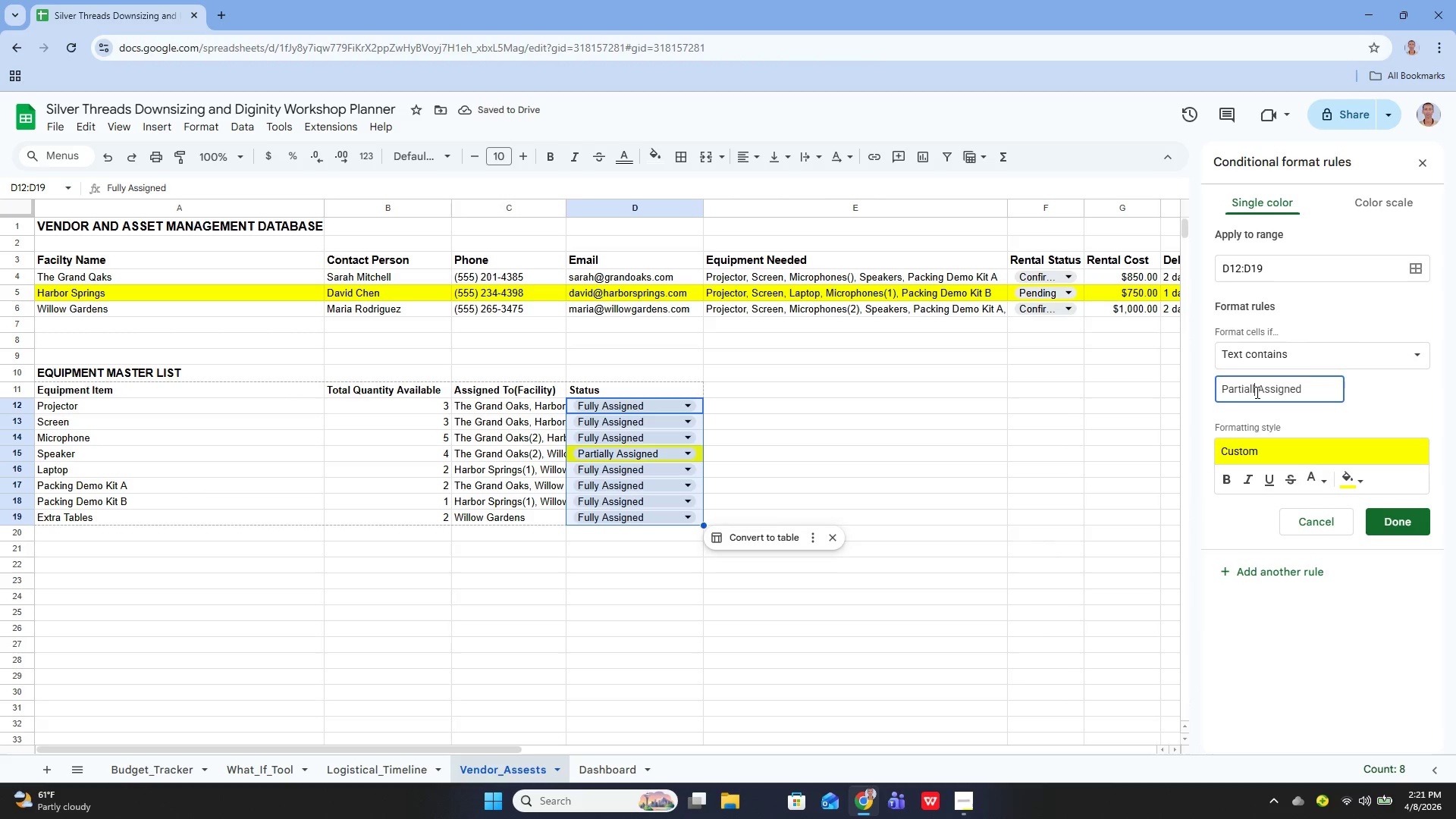 
key(Backspace)
key(Backspace)
key(Backspace)
key(Backspace)
key(Backspace)
key(Backspace)
key(Backspace)
key(Backspace)
key(Backspace)
type(Fully)
 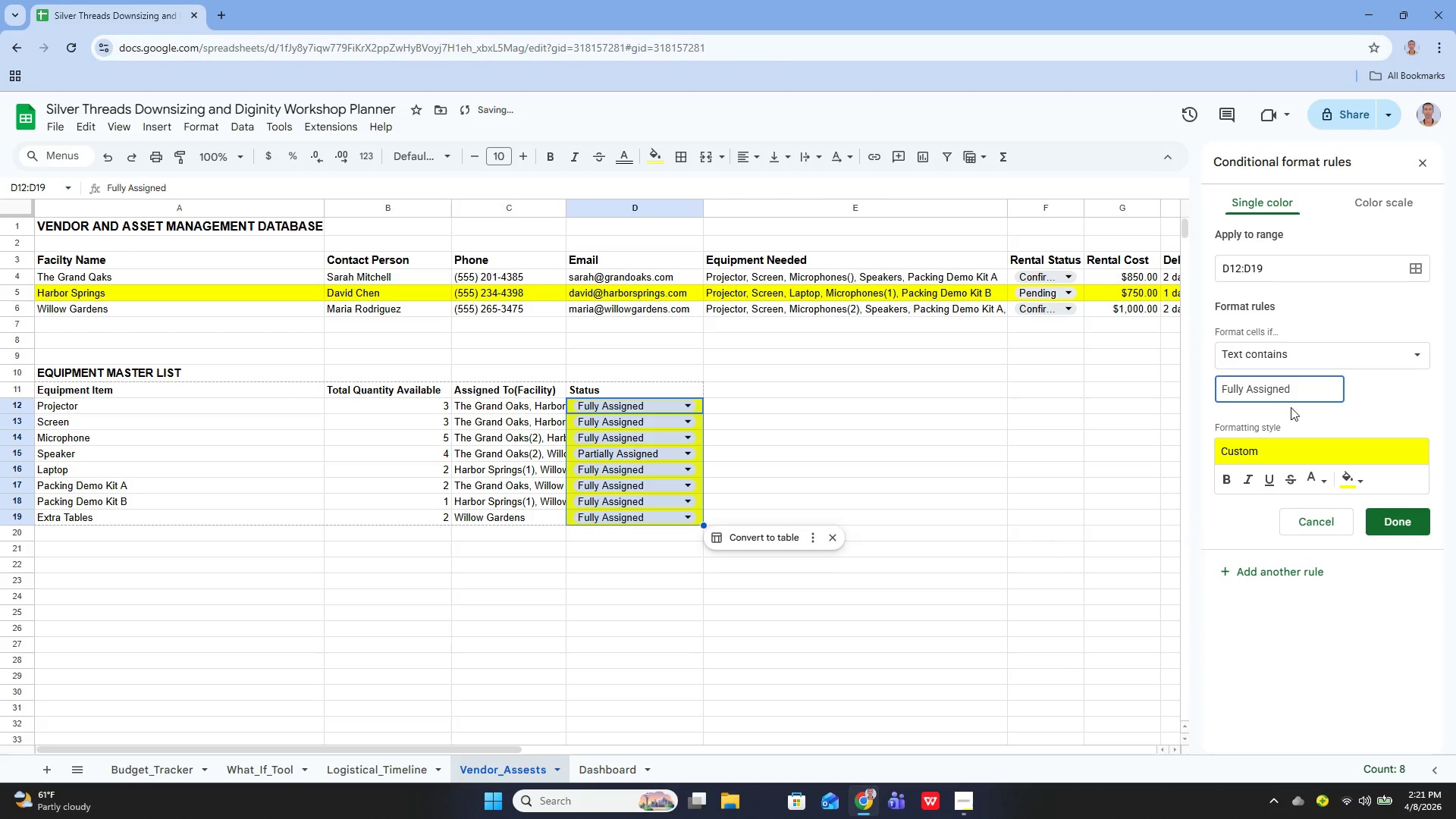 
left_click([1304, 388])
 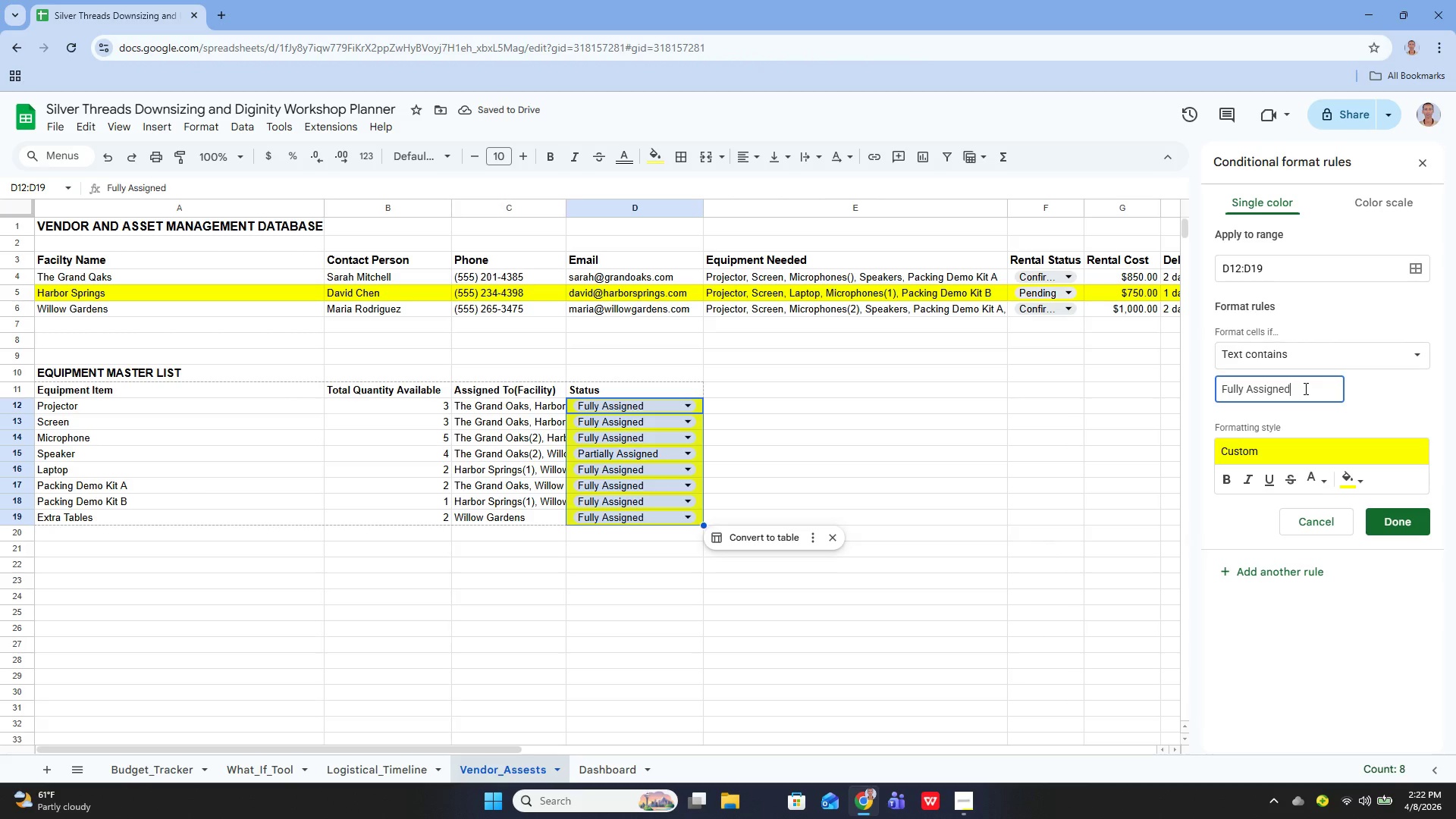 
wait(8.44)
 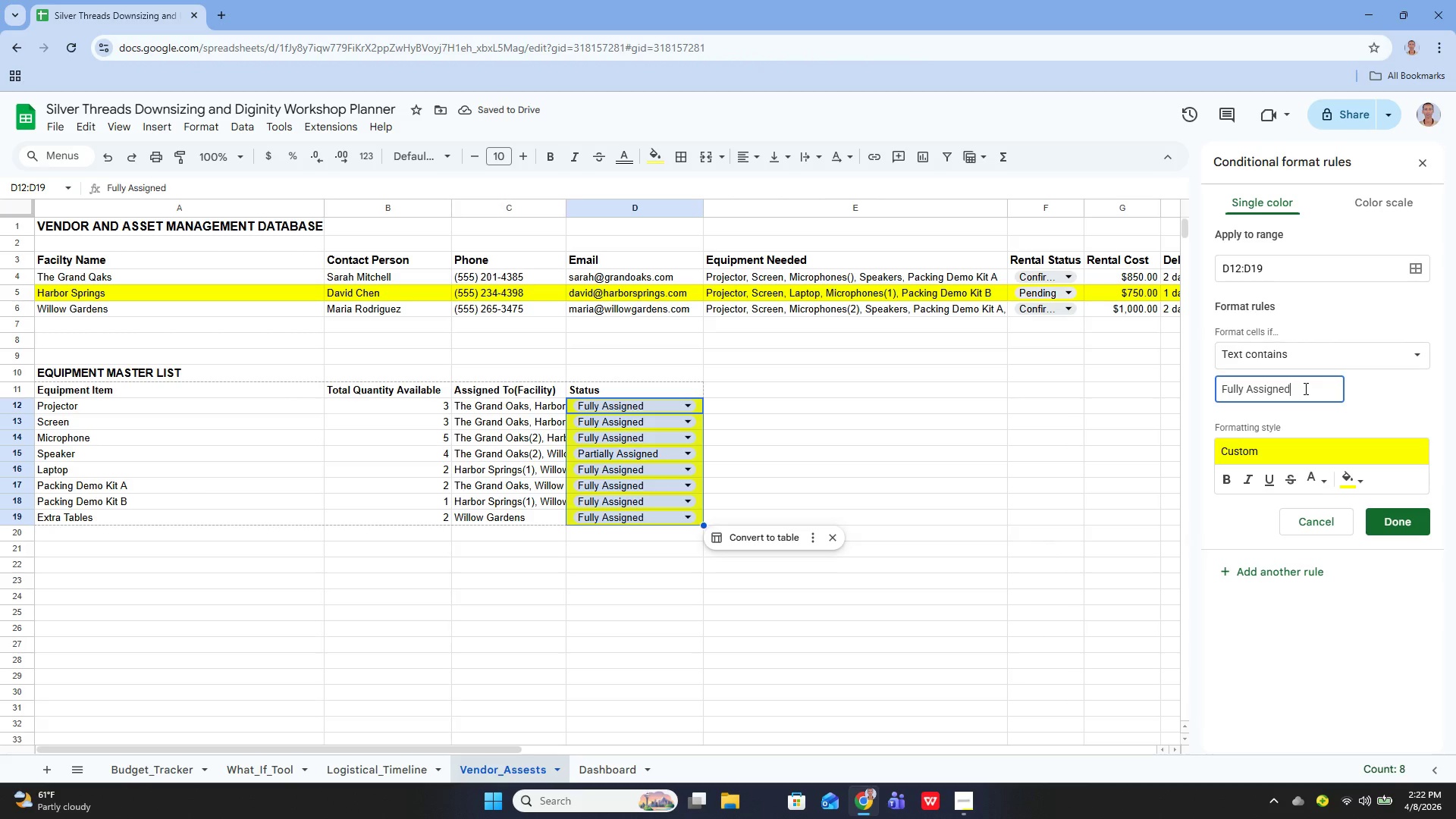 
hold_key(key=ArrowLeft, duration=0.67)
 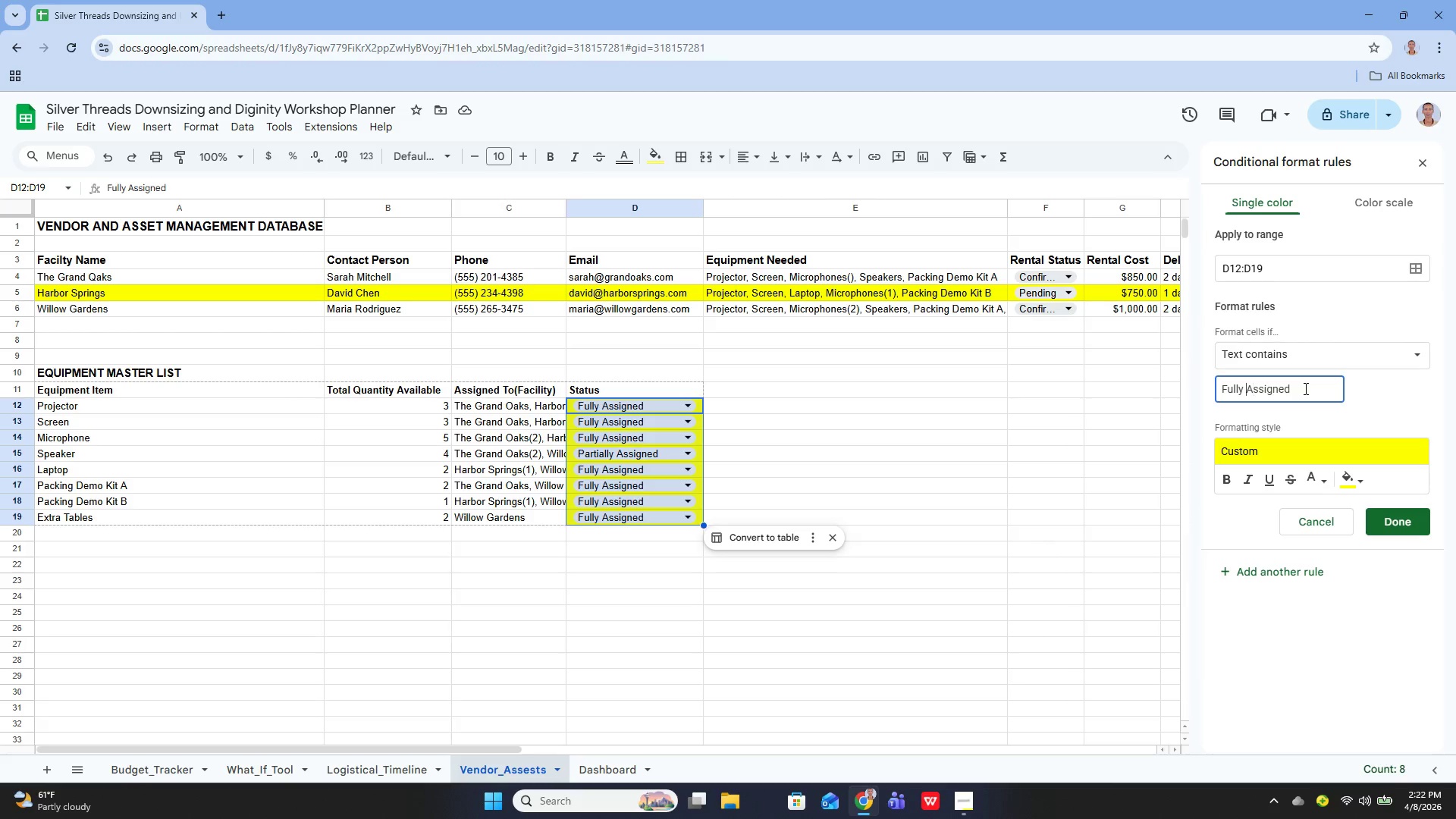 
key(ArrowLeft)
 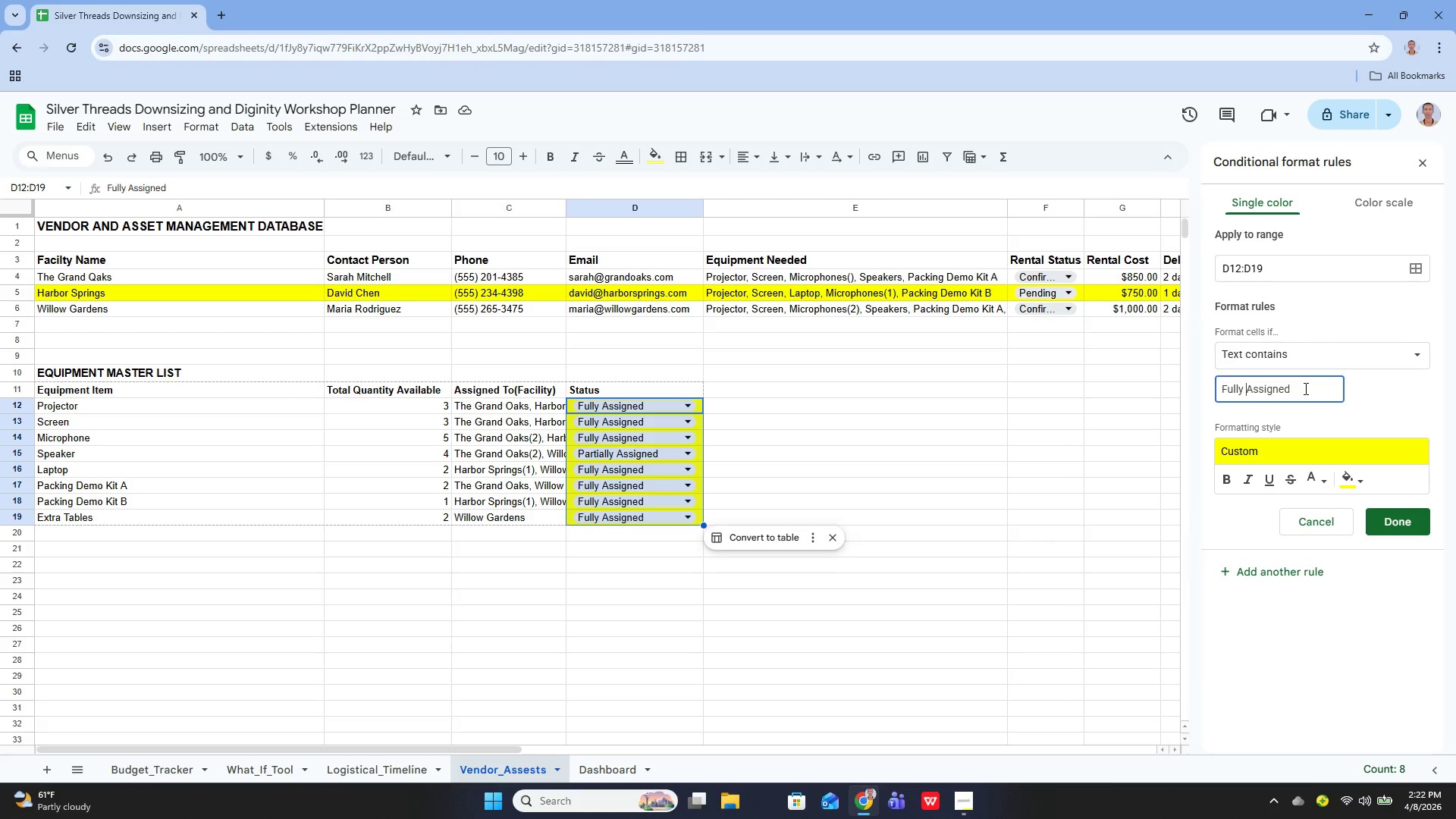 
key(ArrowLeft)
 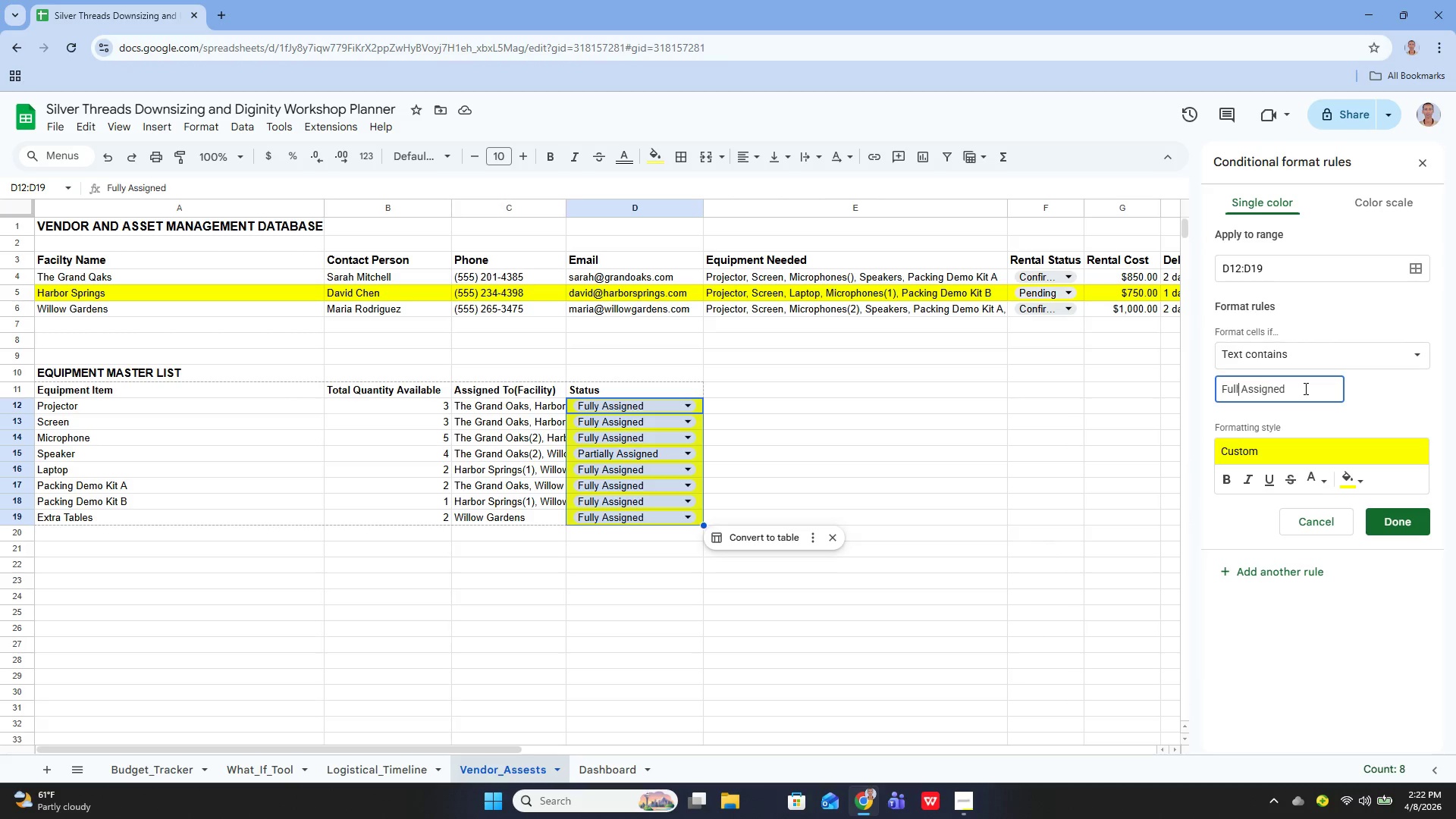 
key(Backspace)
key(Backspace)
key(Backspace)
key(Backspace)
key(Backspace)
type(Mot)
key(Backspace)
key(Backspace)
key(Backspace)
type(Not)
 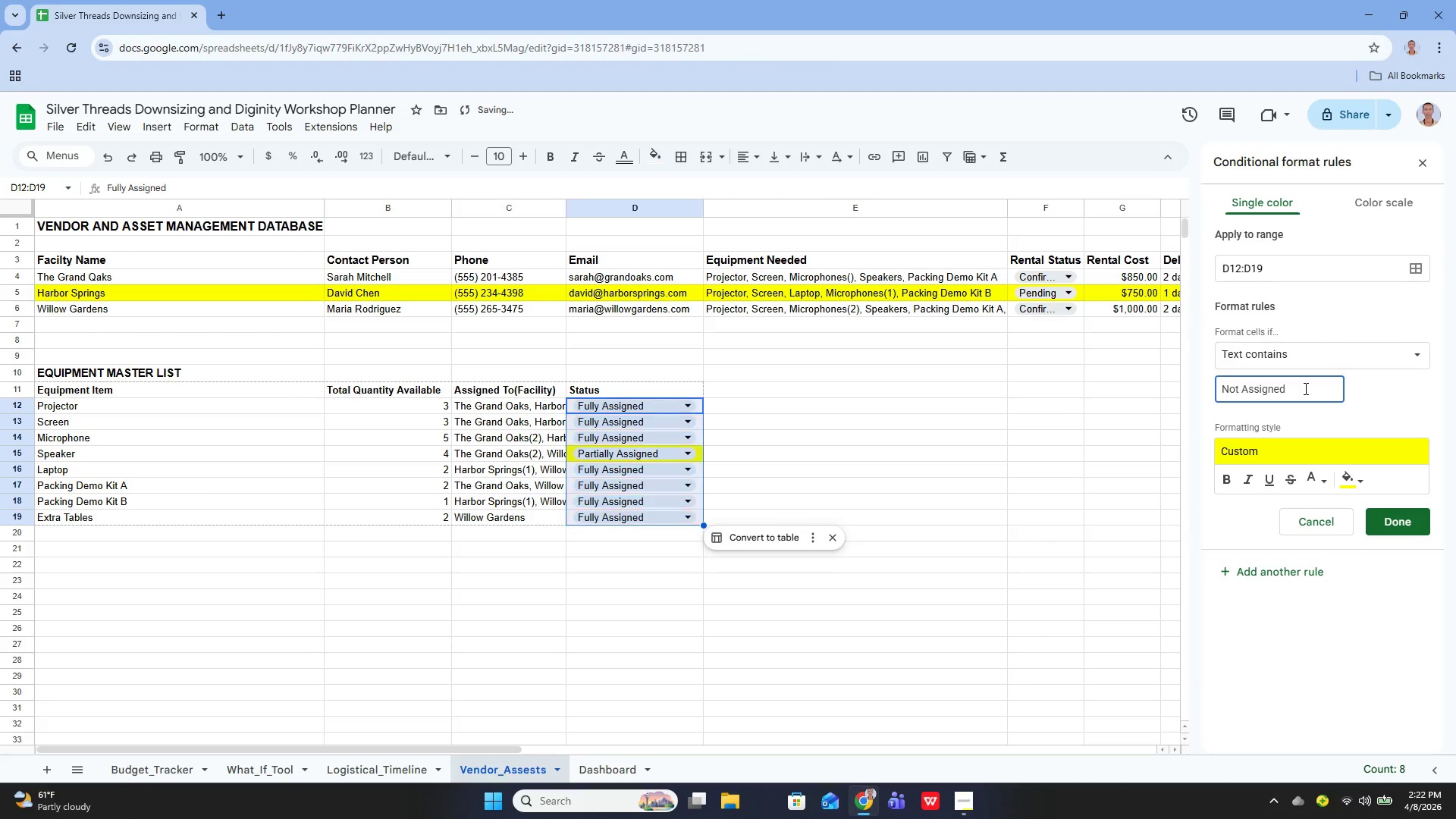 
wait(13.0)
 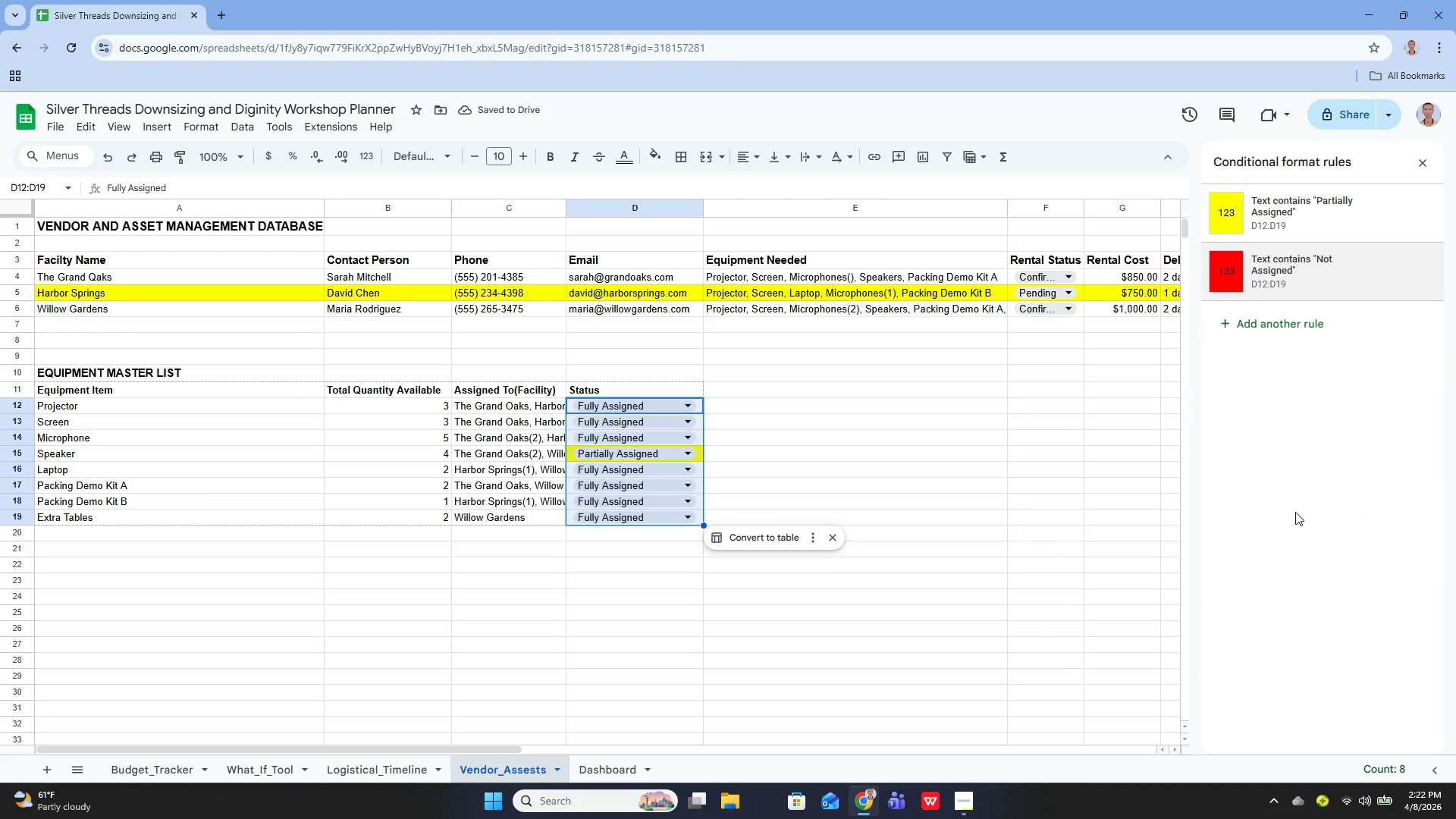 
left_click_drag(start_coordinate=[130, 388], to_coordinate=[644, 516])
 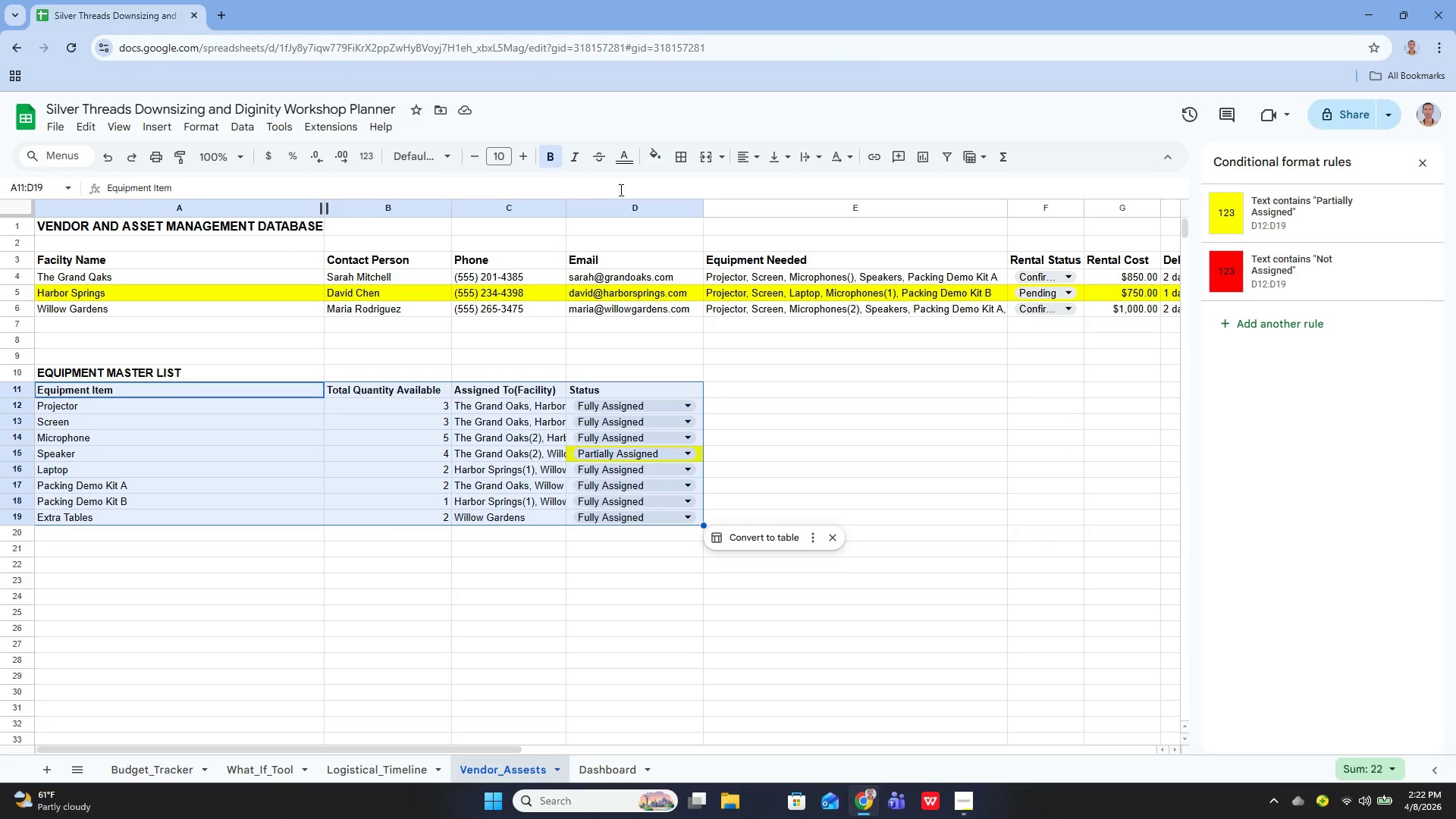 
mouse_move([689, 174])
 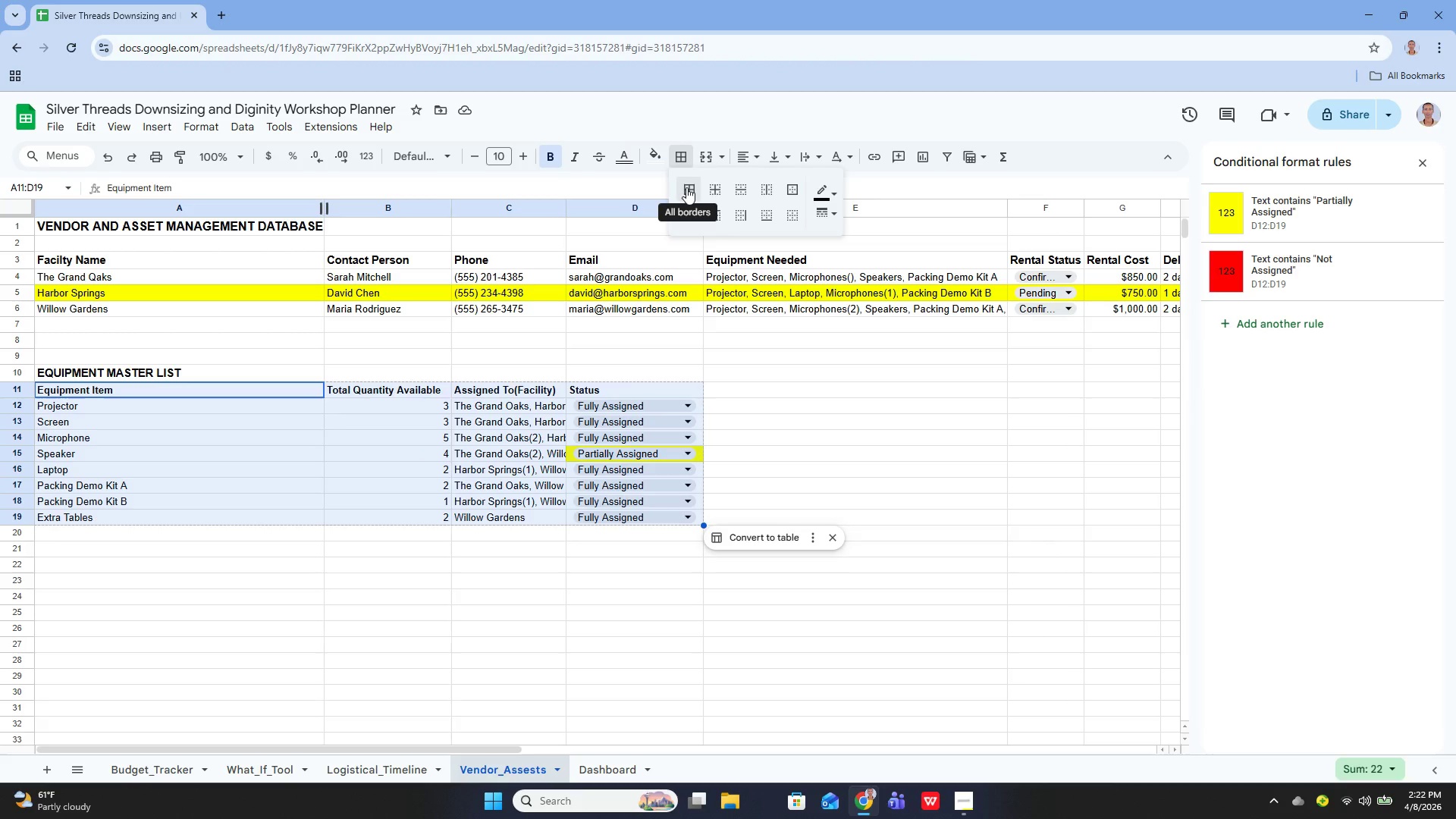 
left_click([686, 187])
 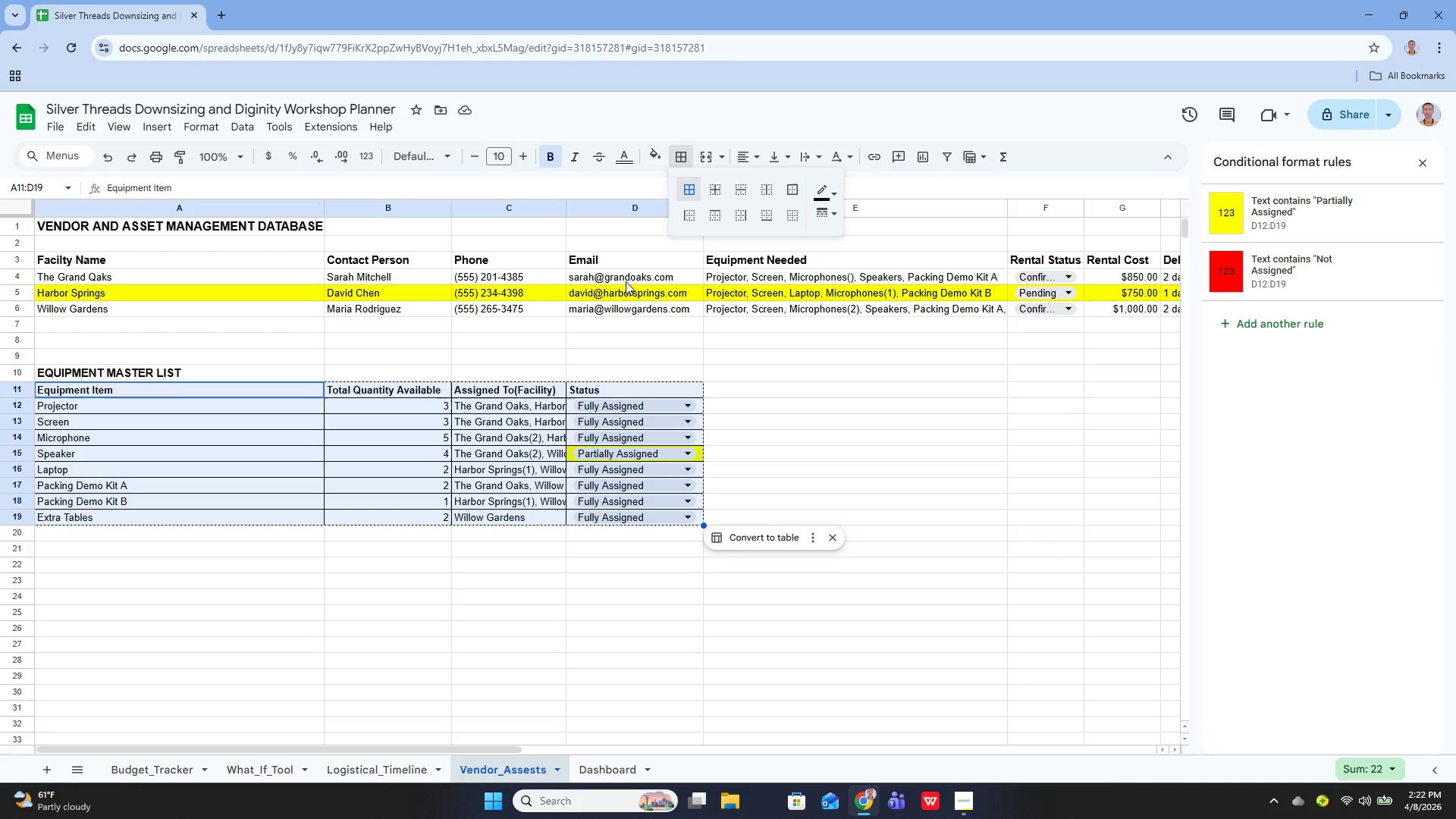 
wait(7.75)
 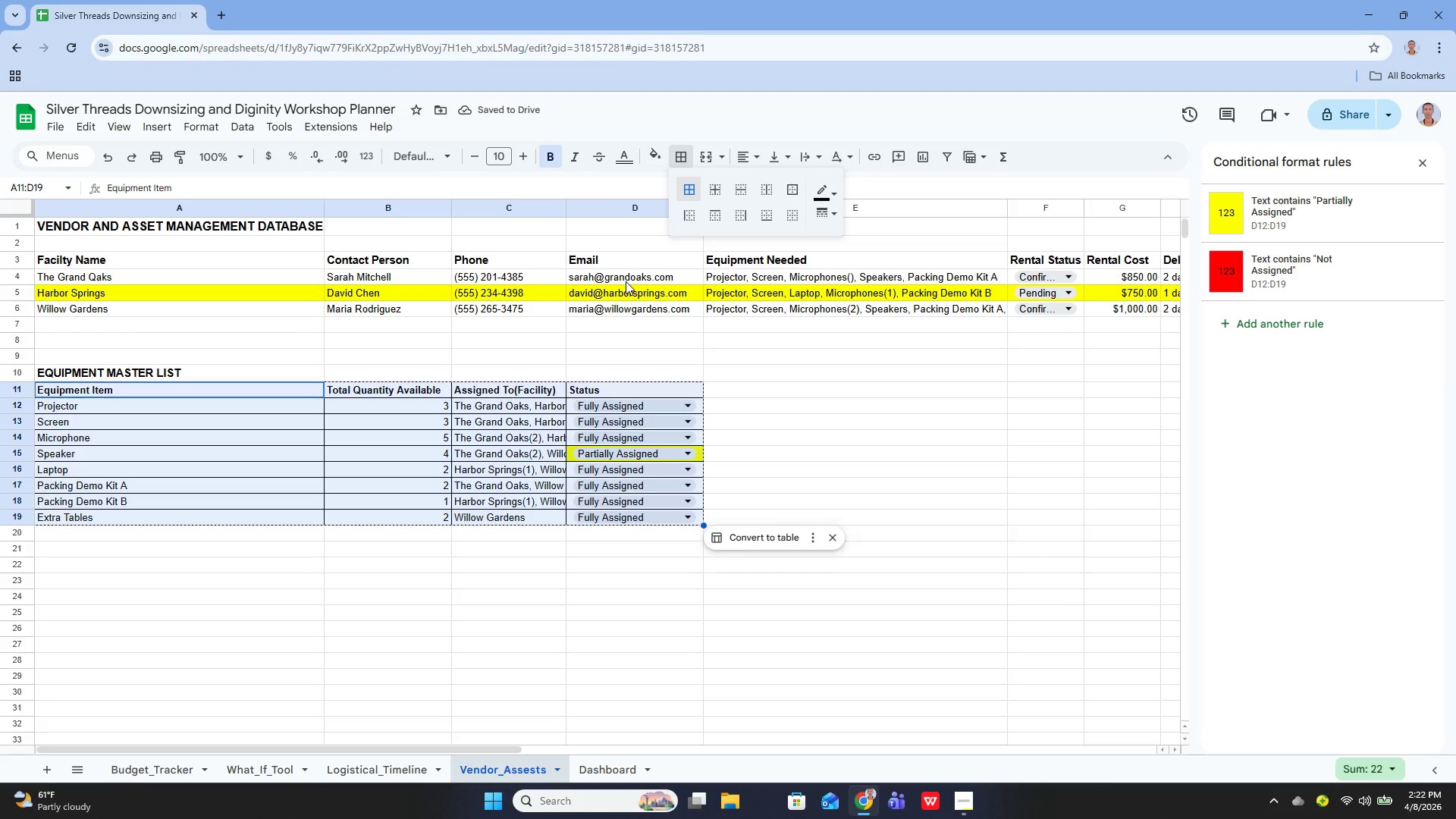 
scroll: coordinate [770, 373], scroll_direction: up, amount: 2.0
 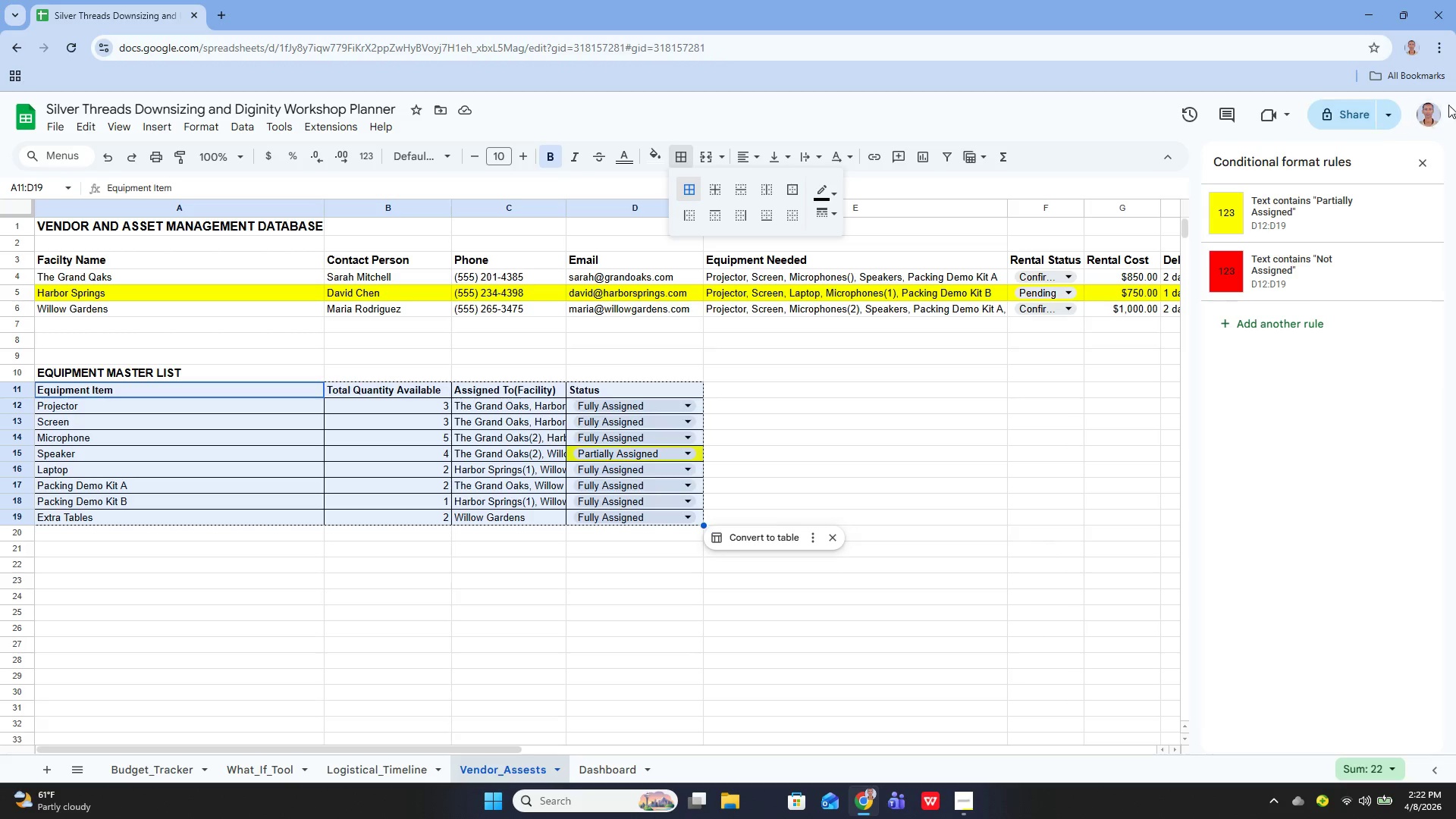 
left_click([1432, 166])
 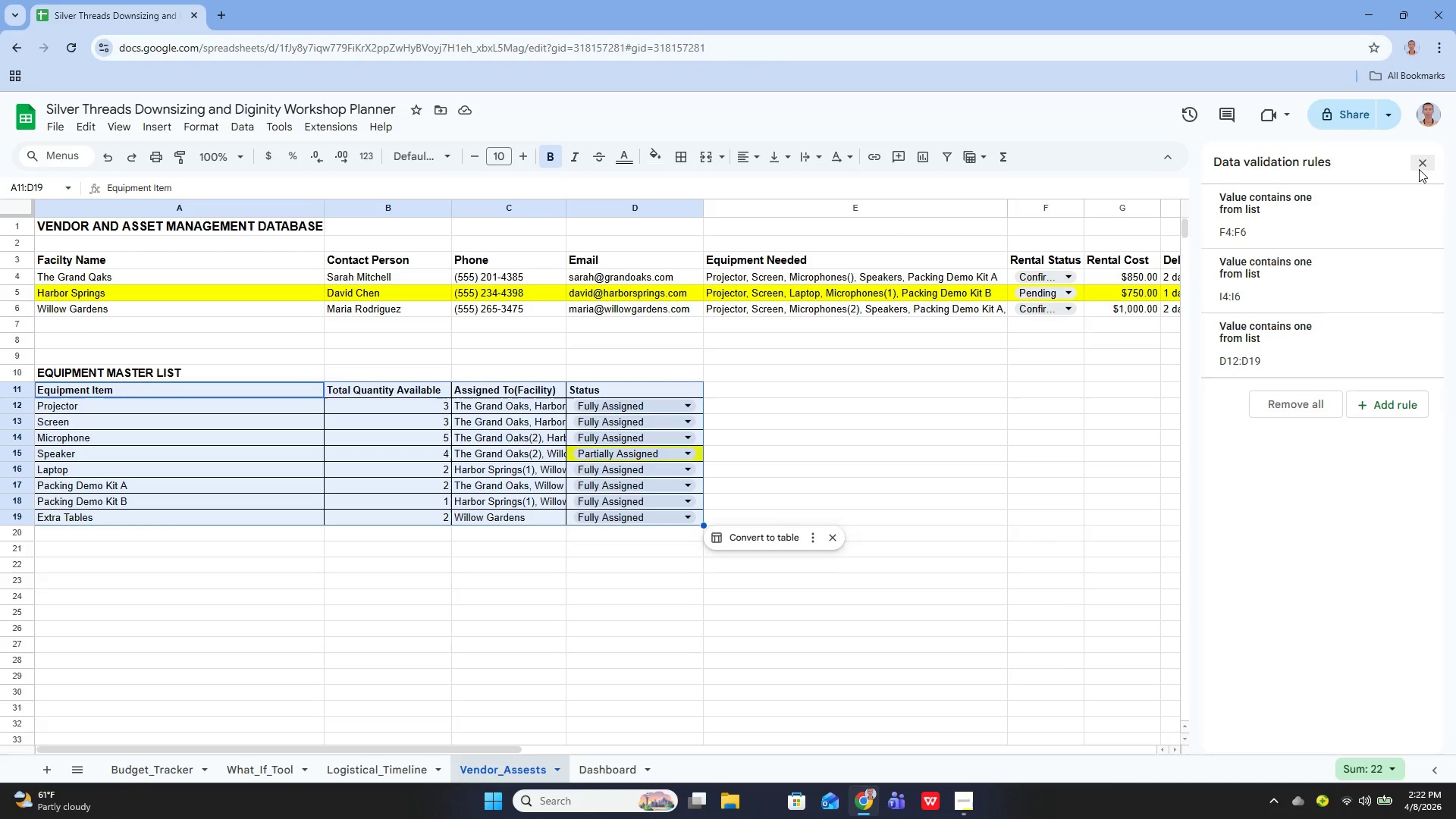 
left_click([1419, 167])
 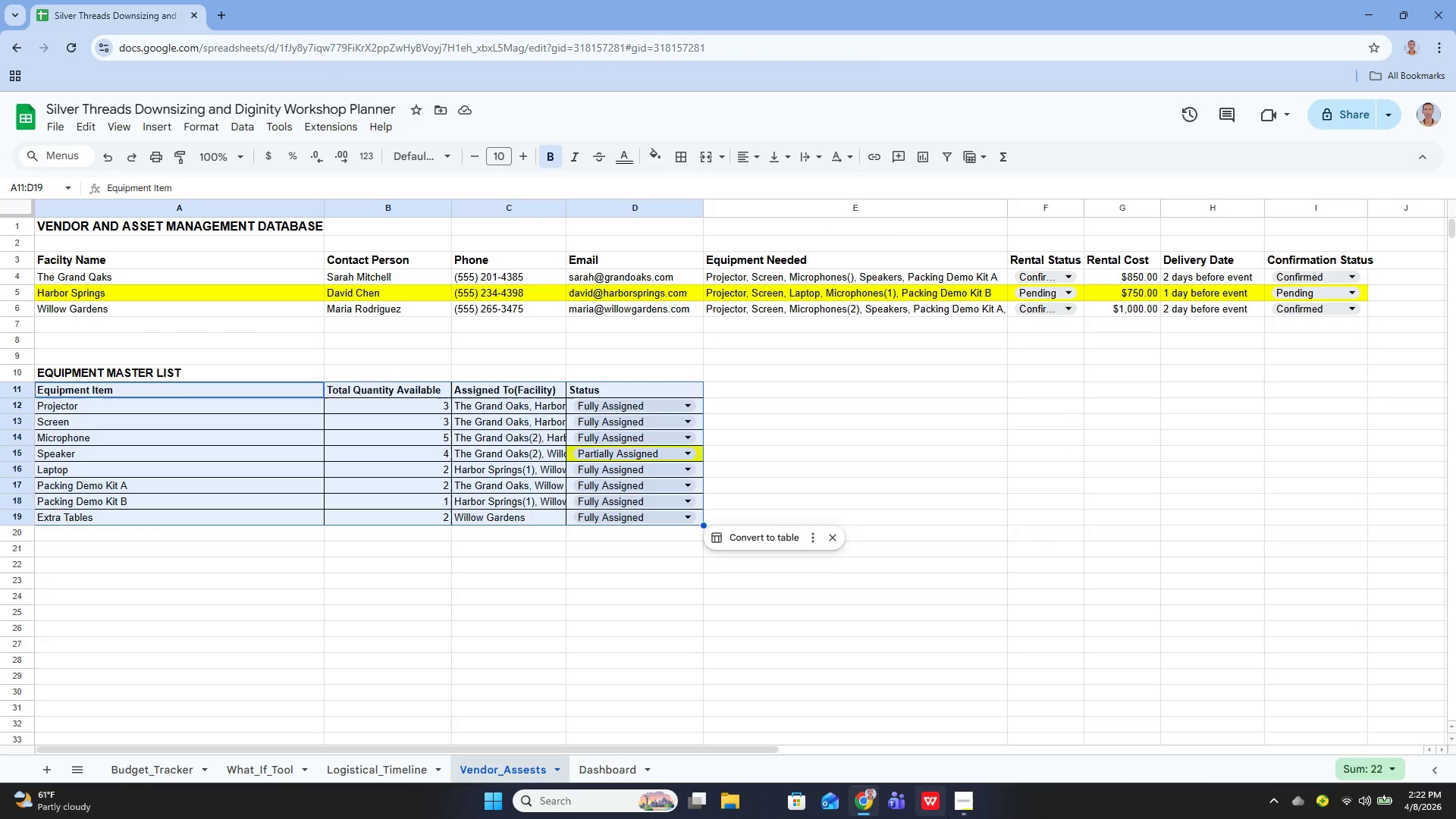 
left_click([963, 805])